 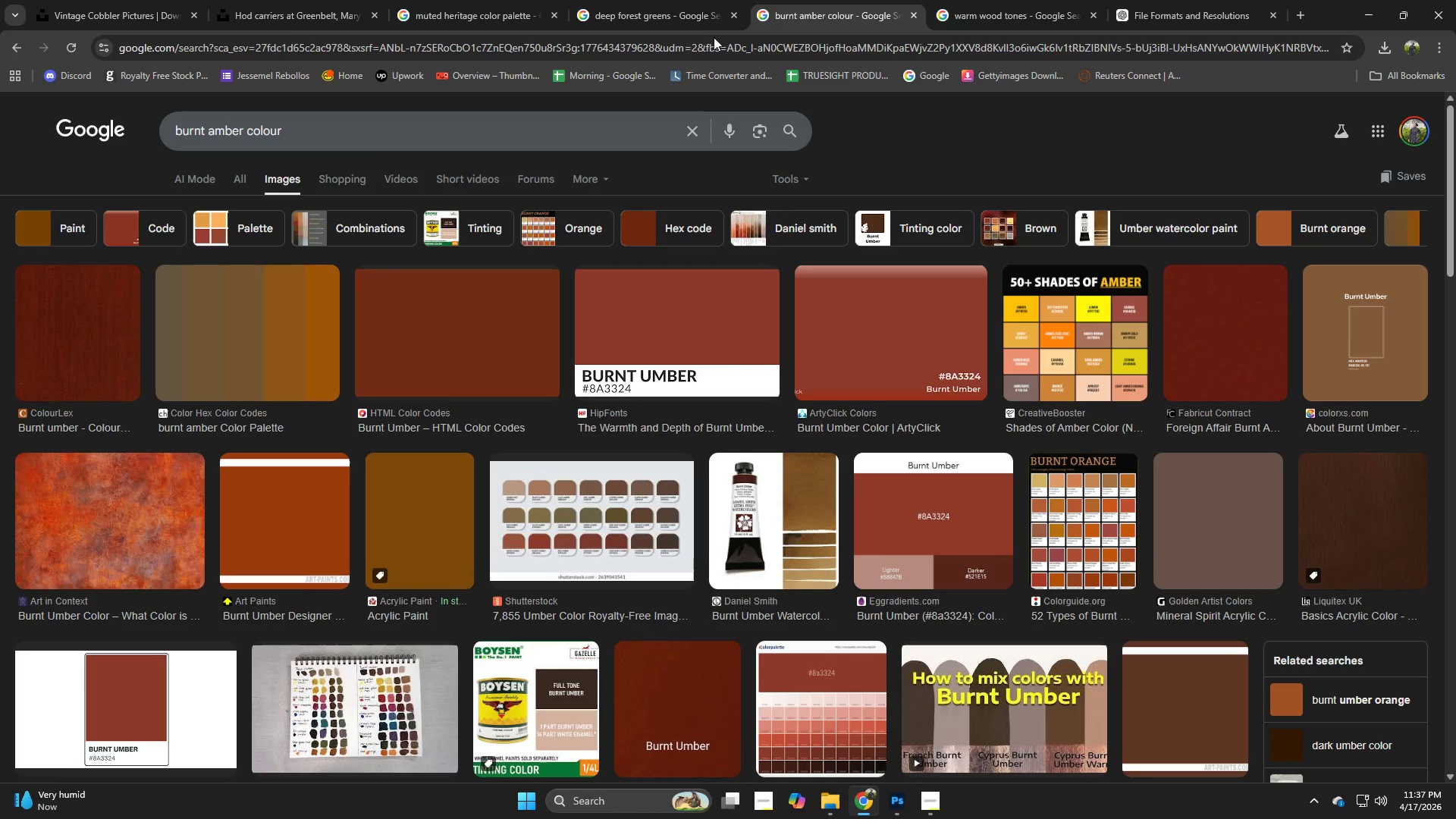 
left_click_drag(start_coordinate=[342, 135], to_coordinate=[0, 146])
 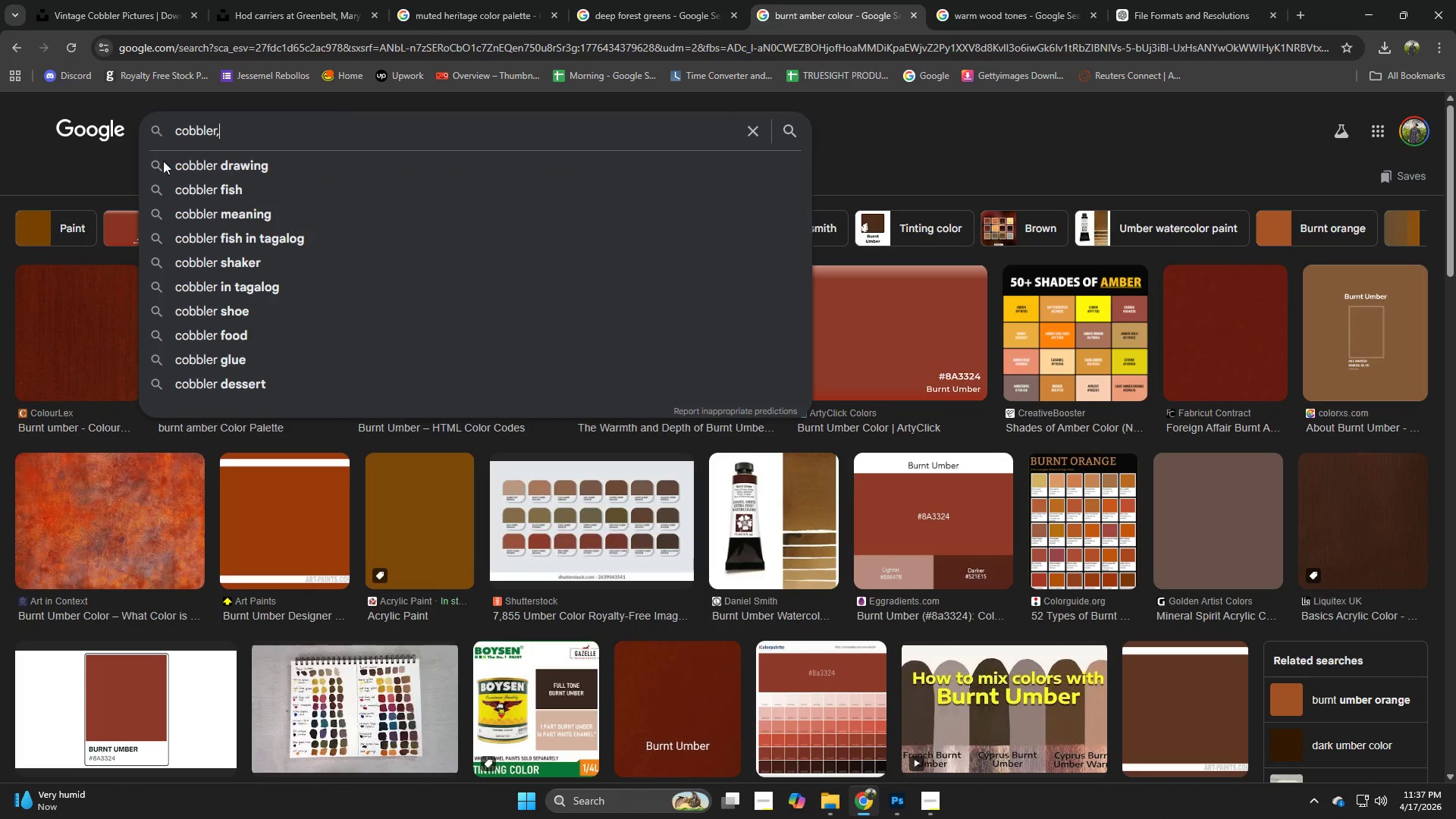 
key(Control+V)
 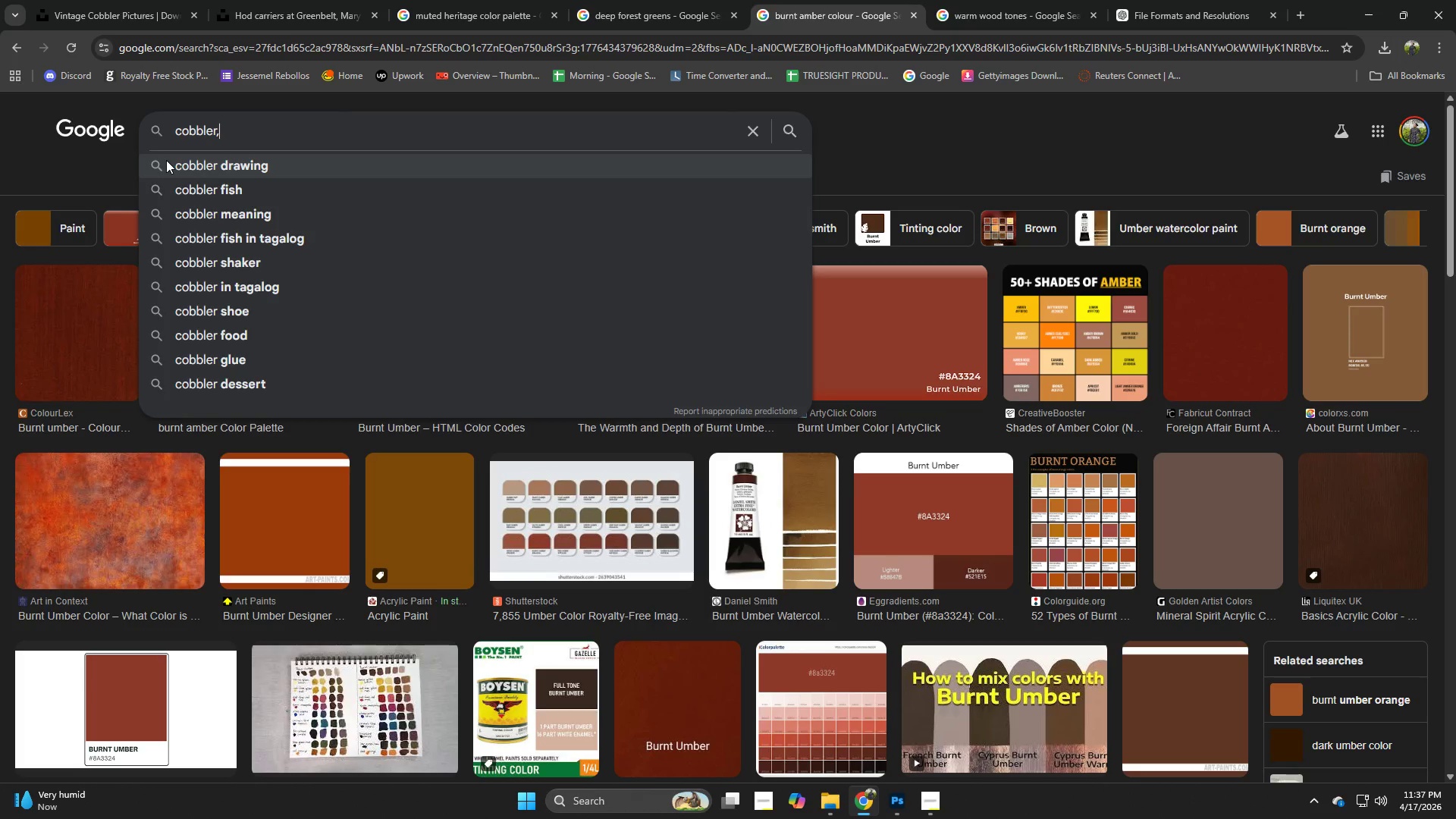 
key(Backspace)
 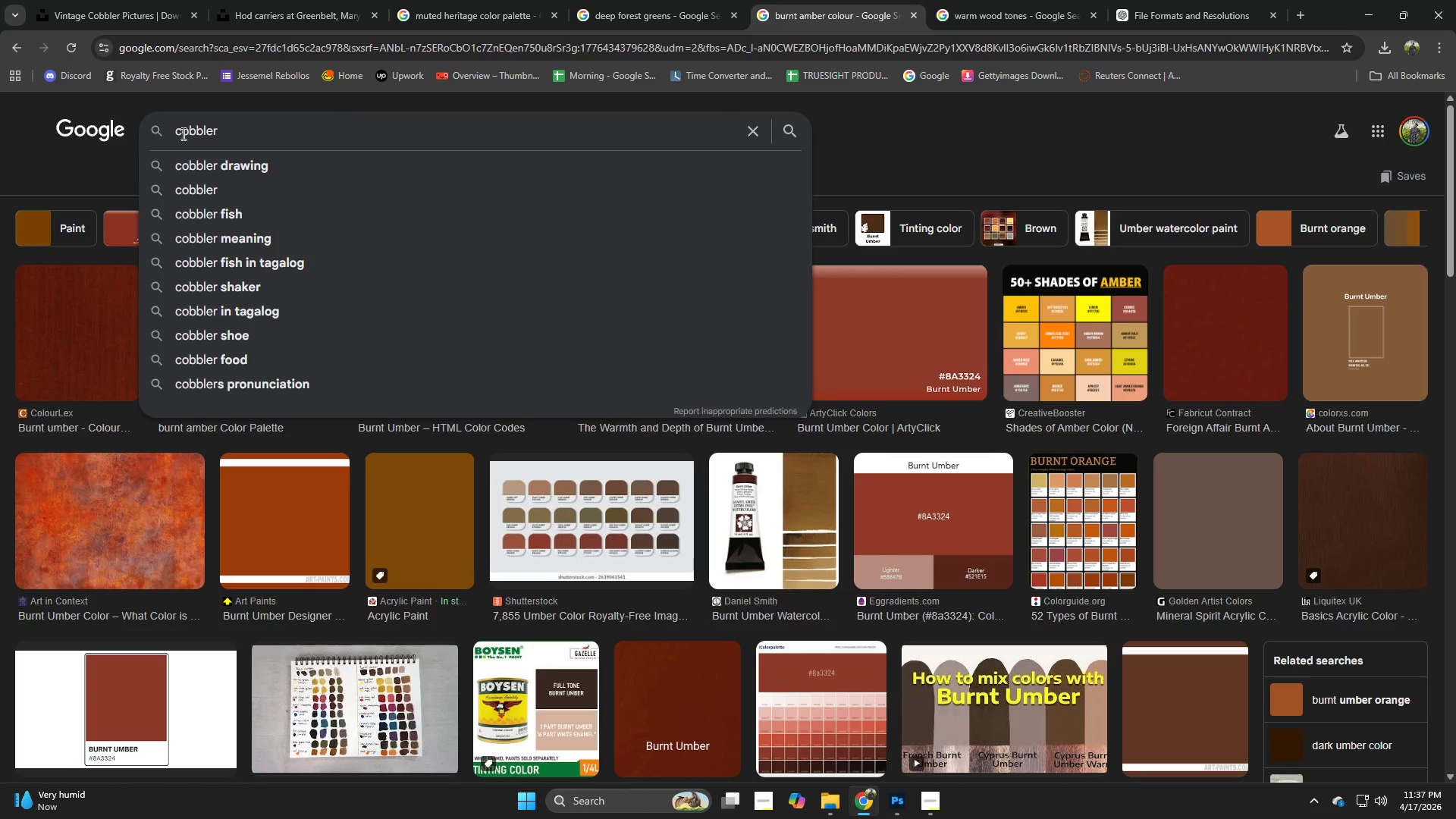 
left_click([179, 130])
 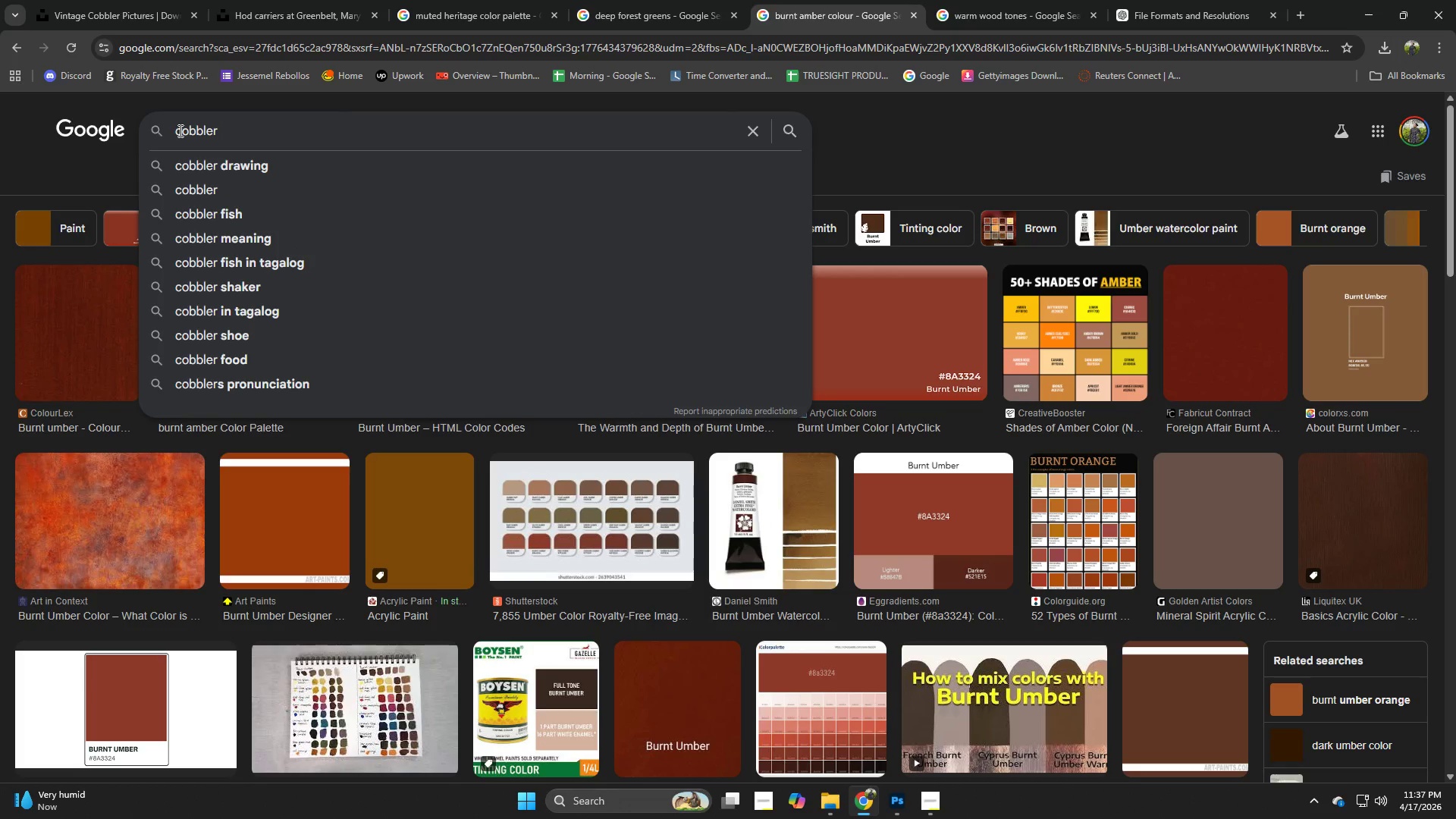 
key(ArrowLeft)
 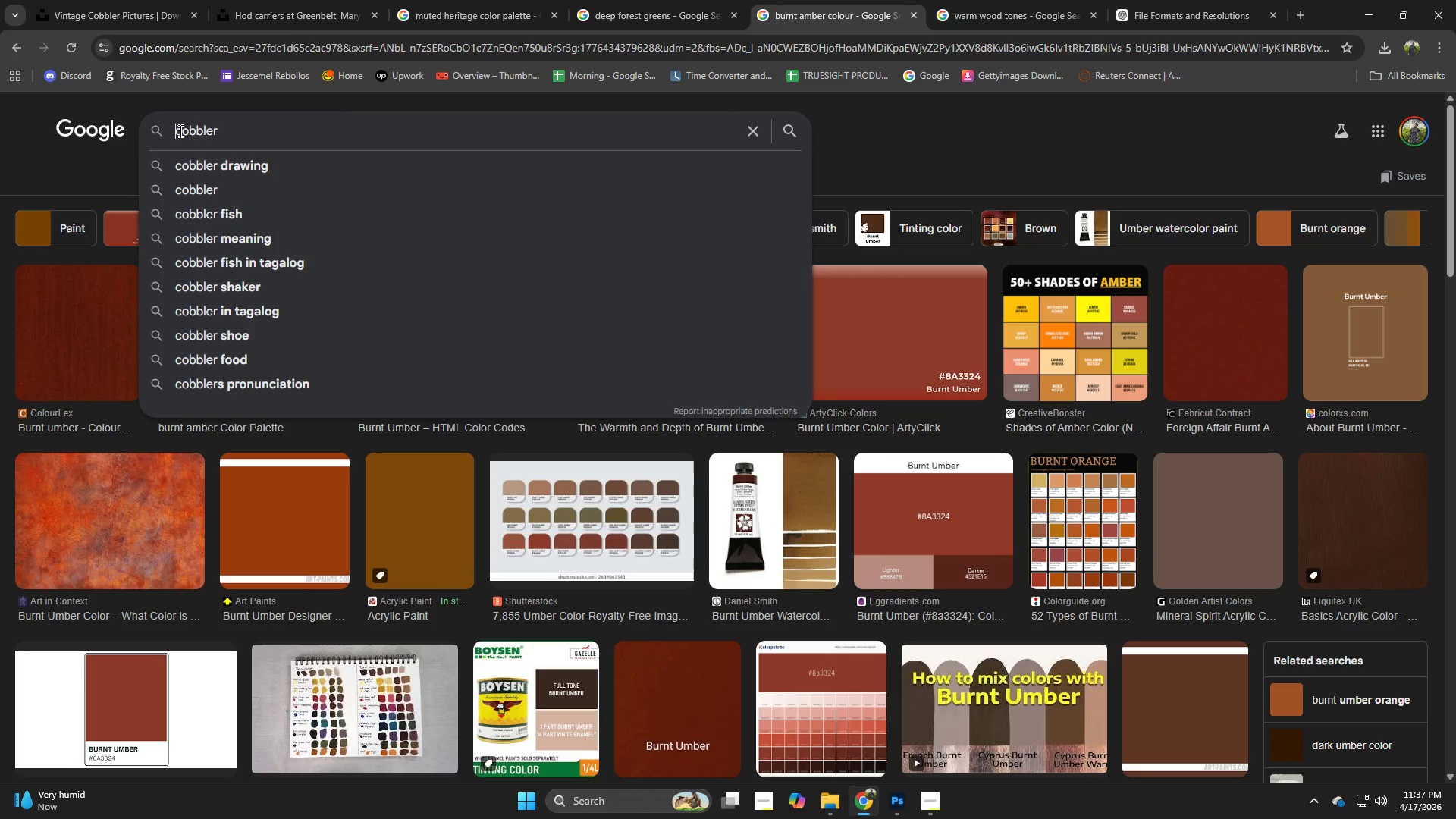 
key(A)
 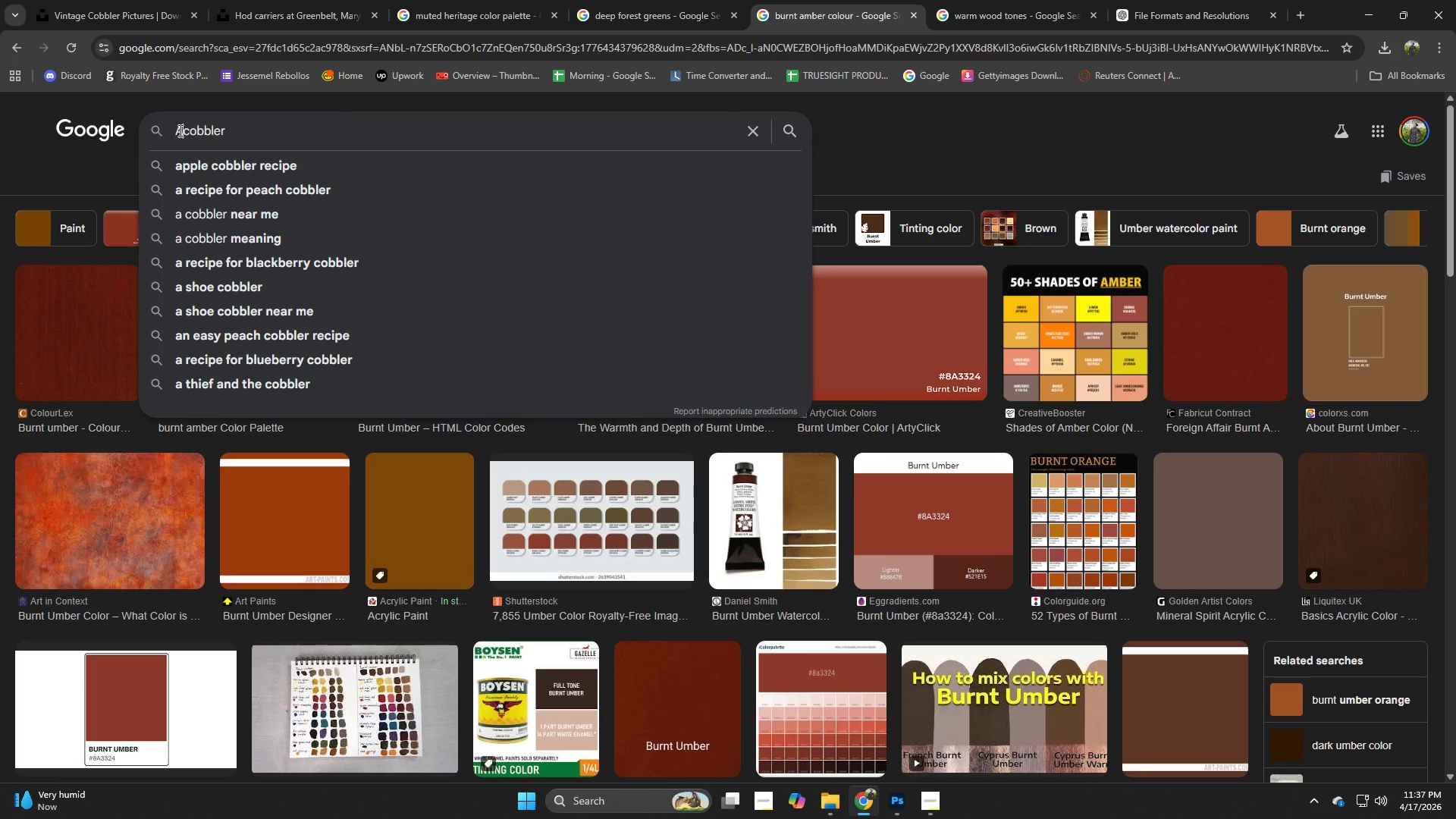 
key(Space)
 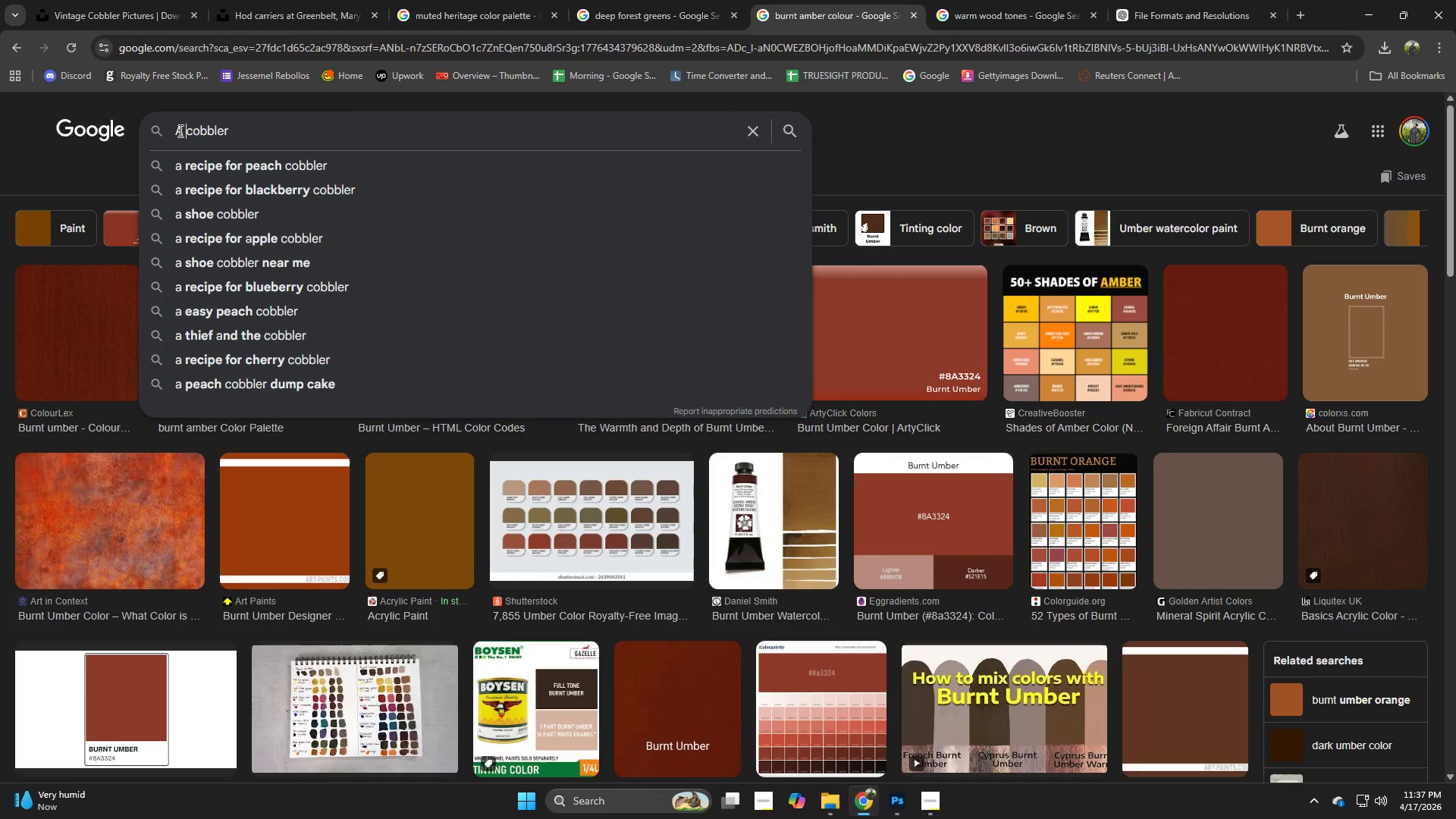 
key(NumpadEnter)
 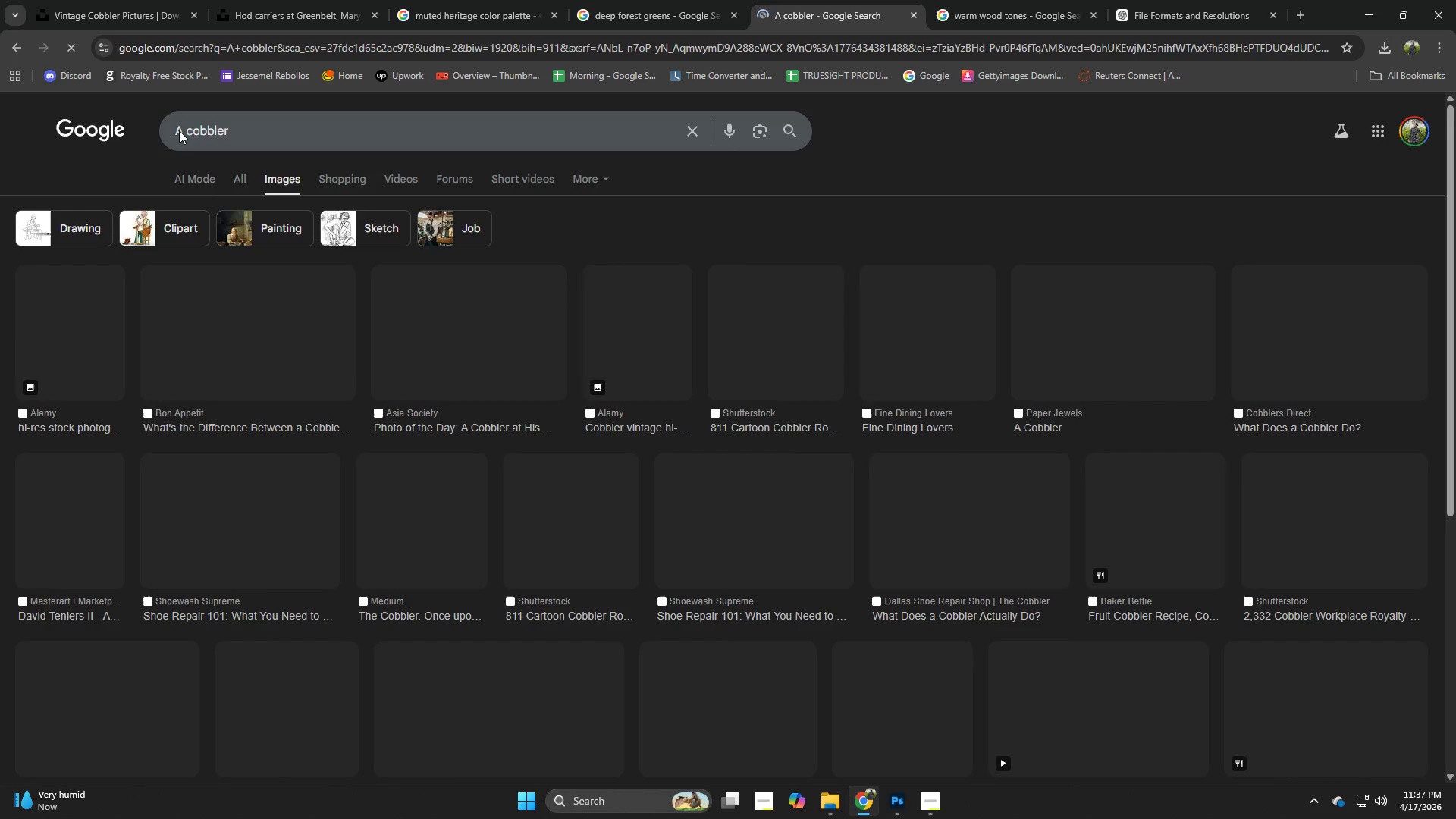 
key(CapsLock)
 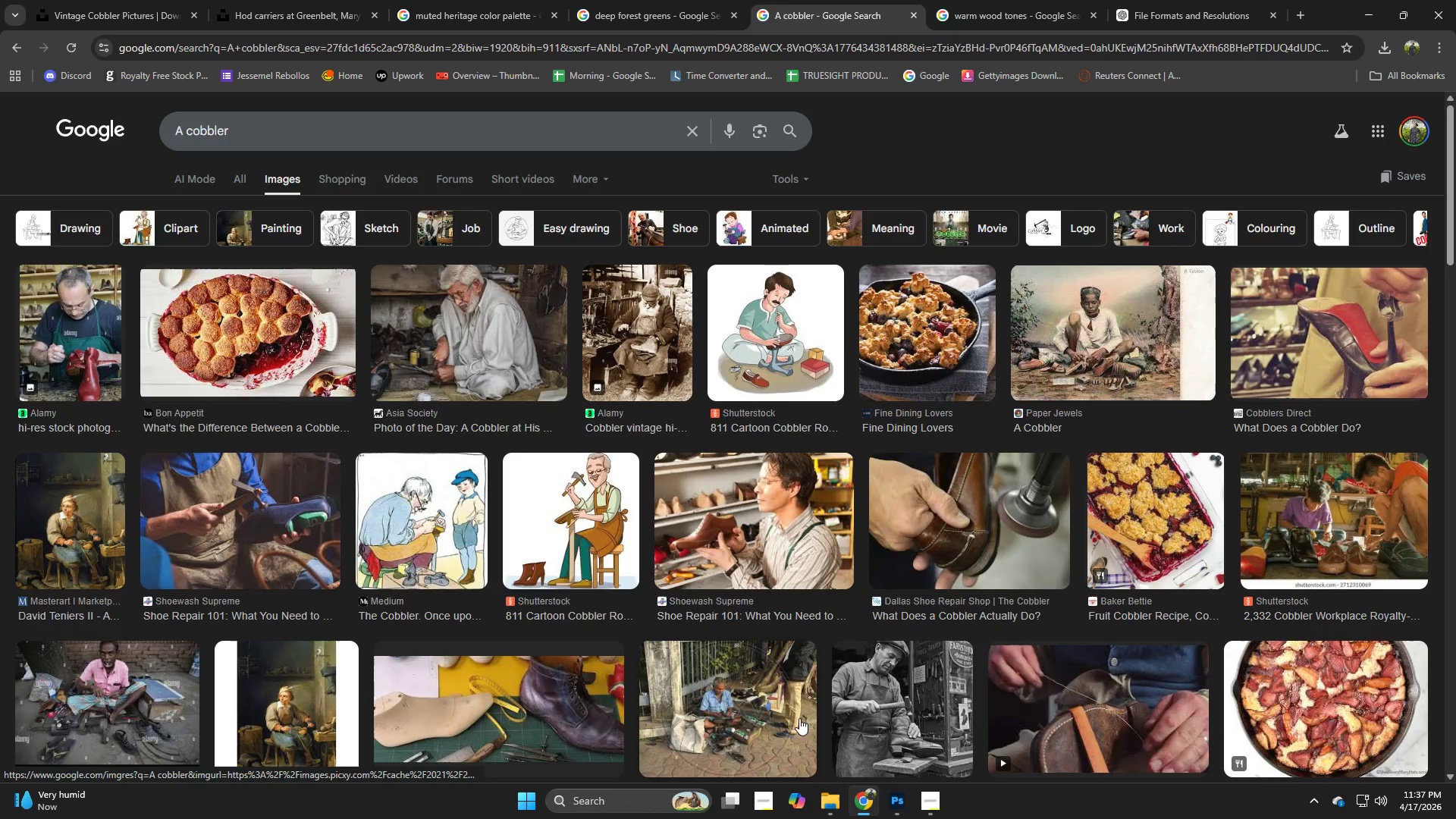 
wait(6.53)
 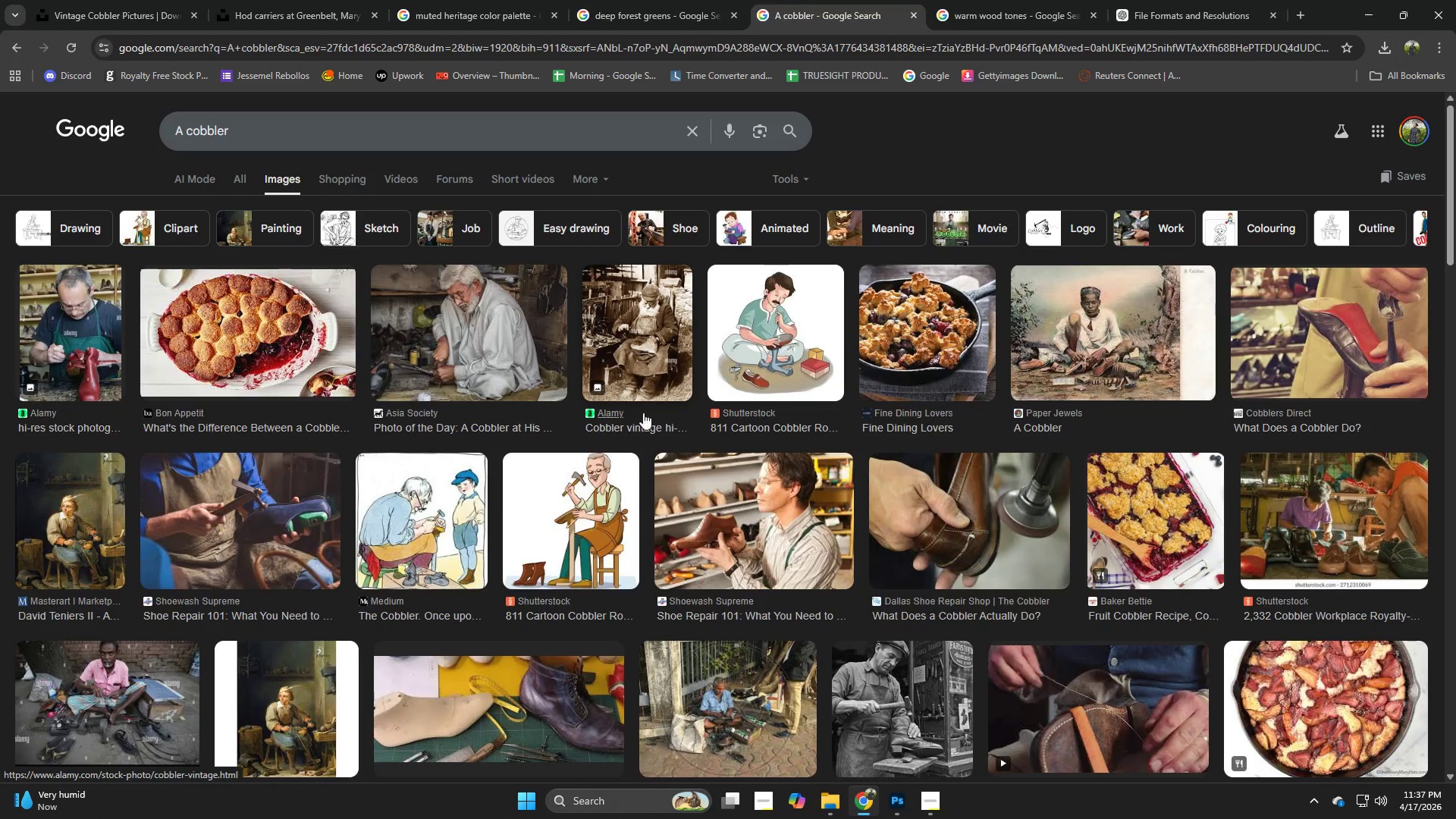 
left_click([309, 0])
 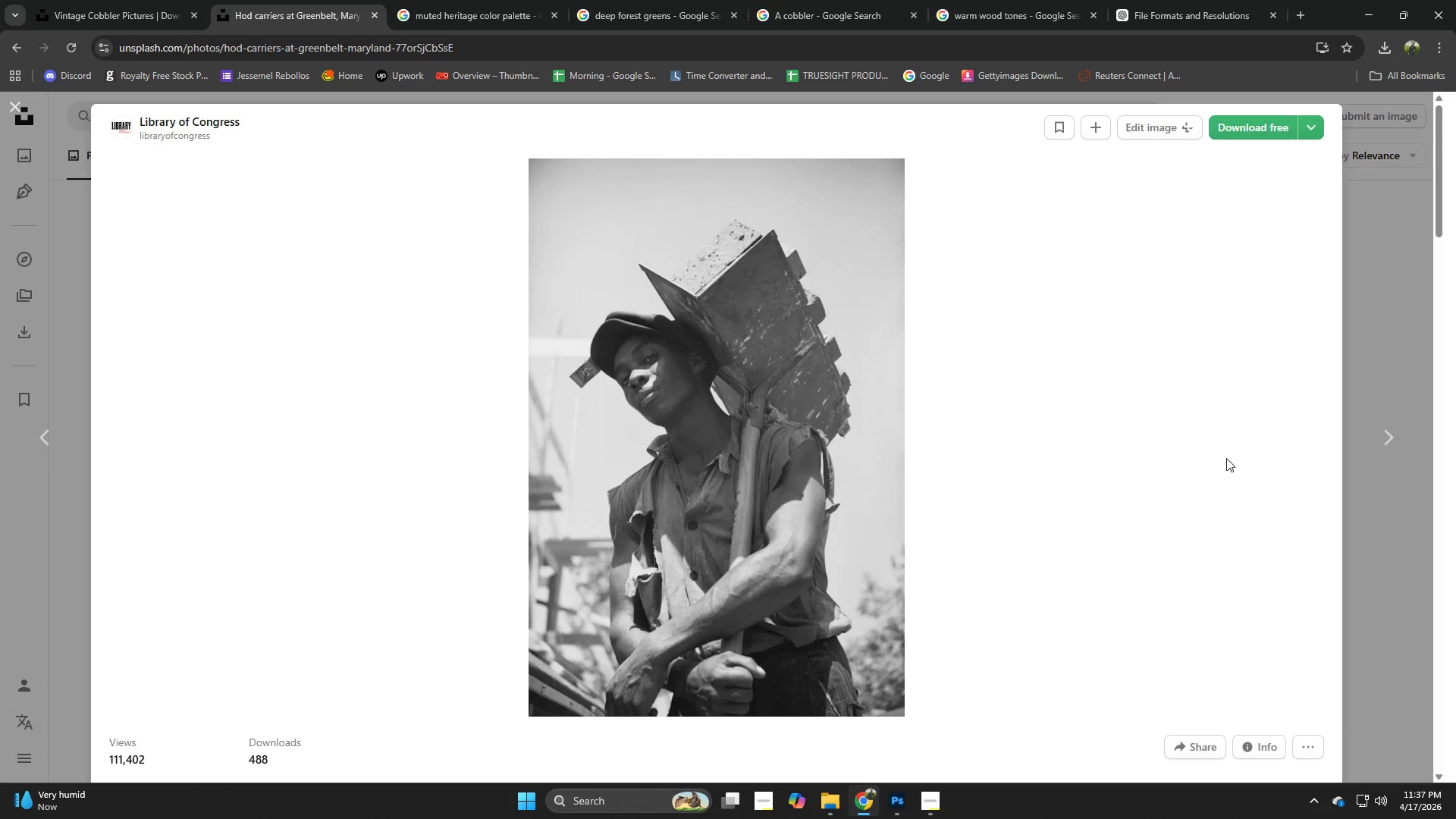 
left_click([1400, 350])
 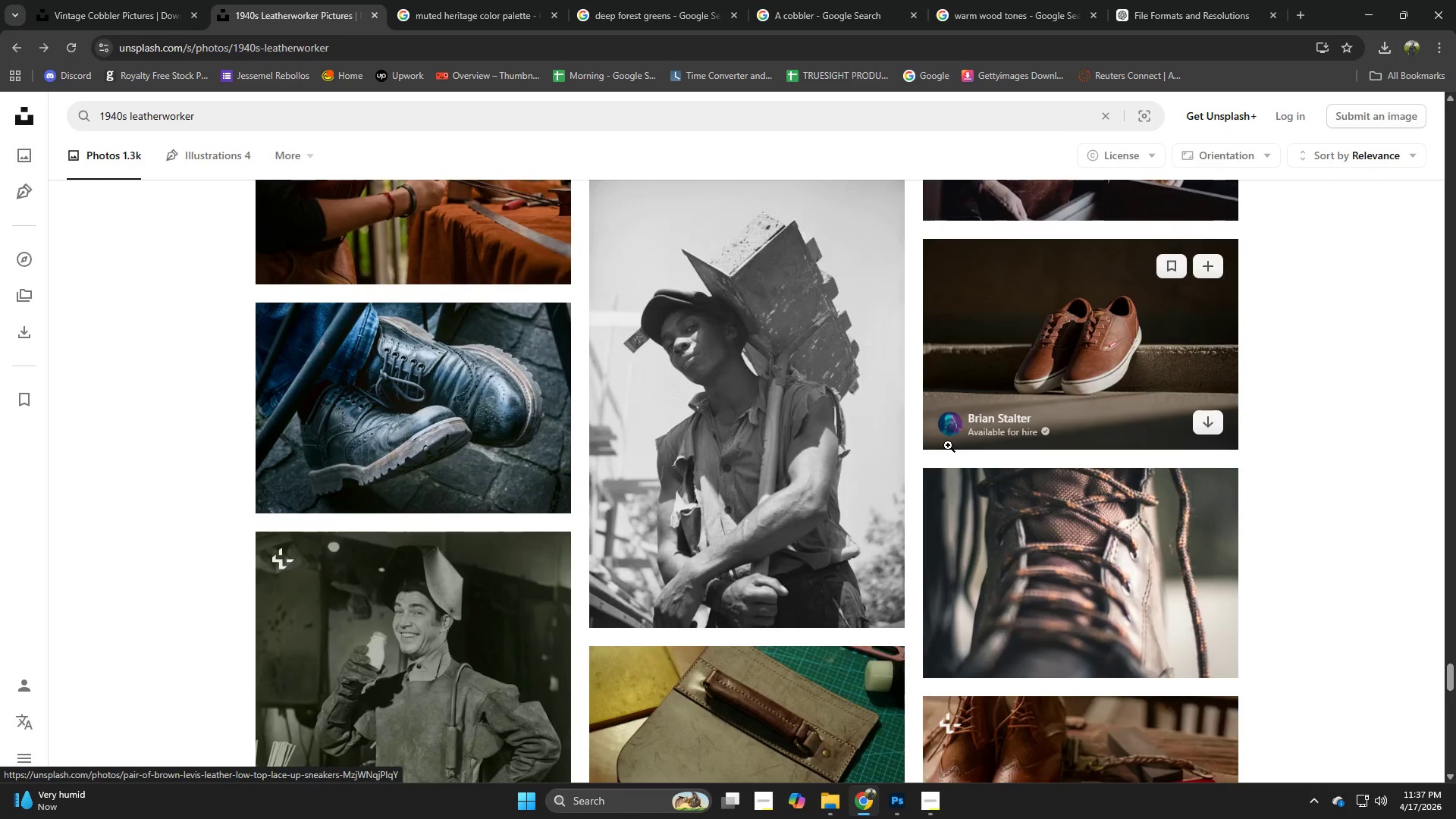 
scroll: coordinate [946, 428], scroll_direction: down, amount: 8.0
 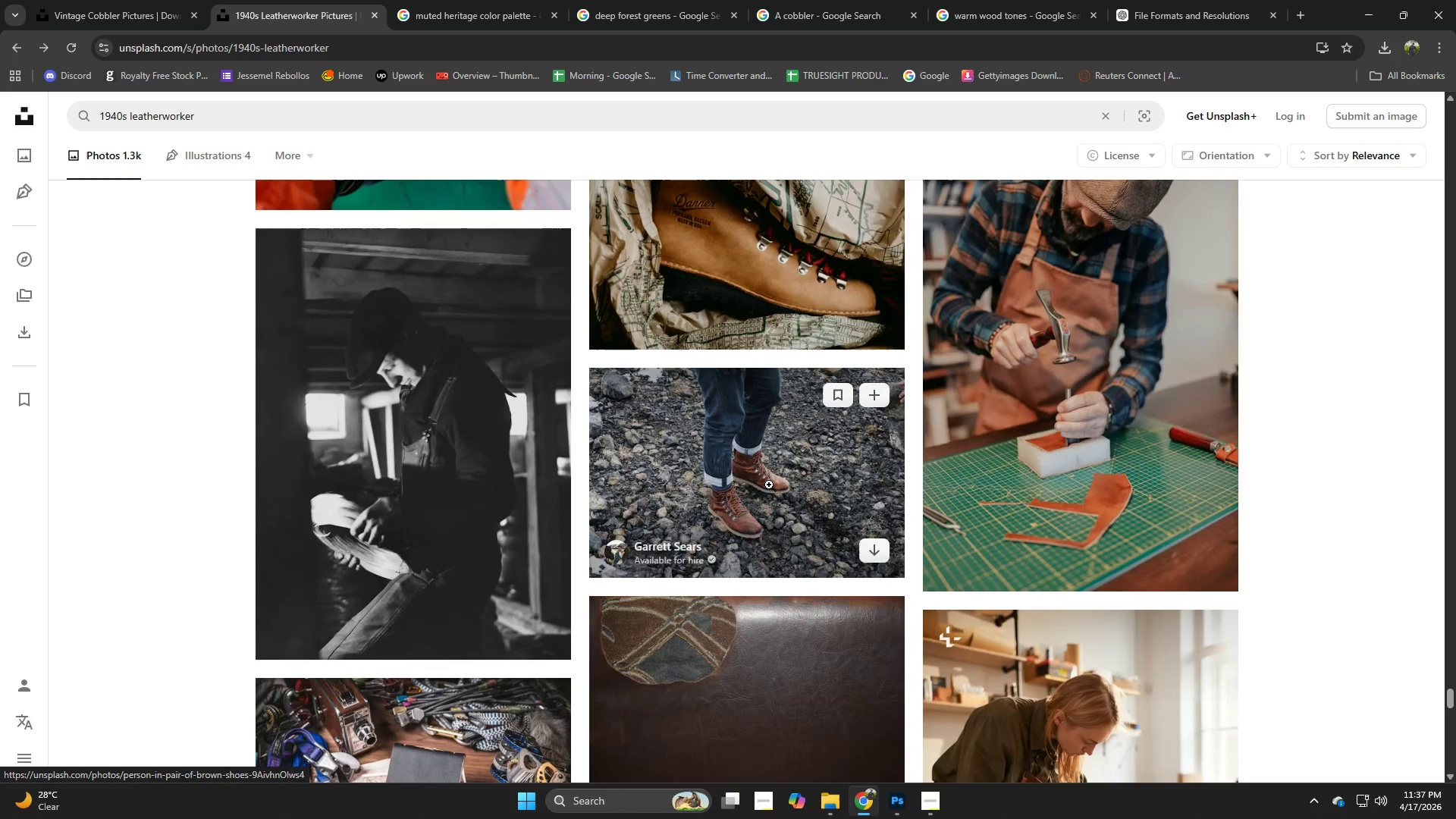 
scroll: coordinate [1161, 428], scroll_direction: down, amount: 9.0
 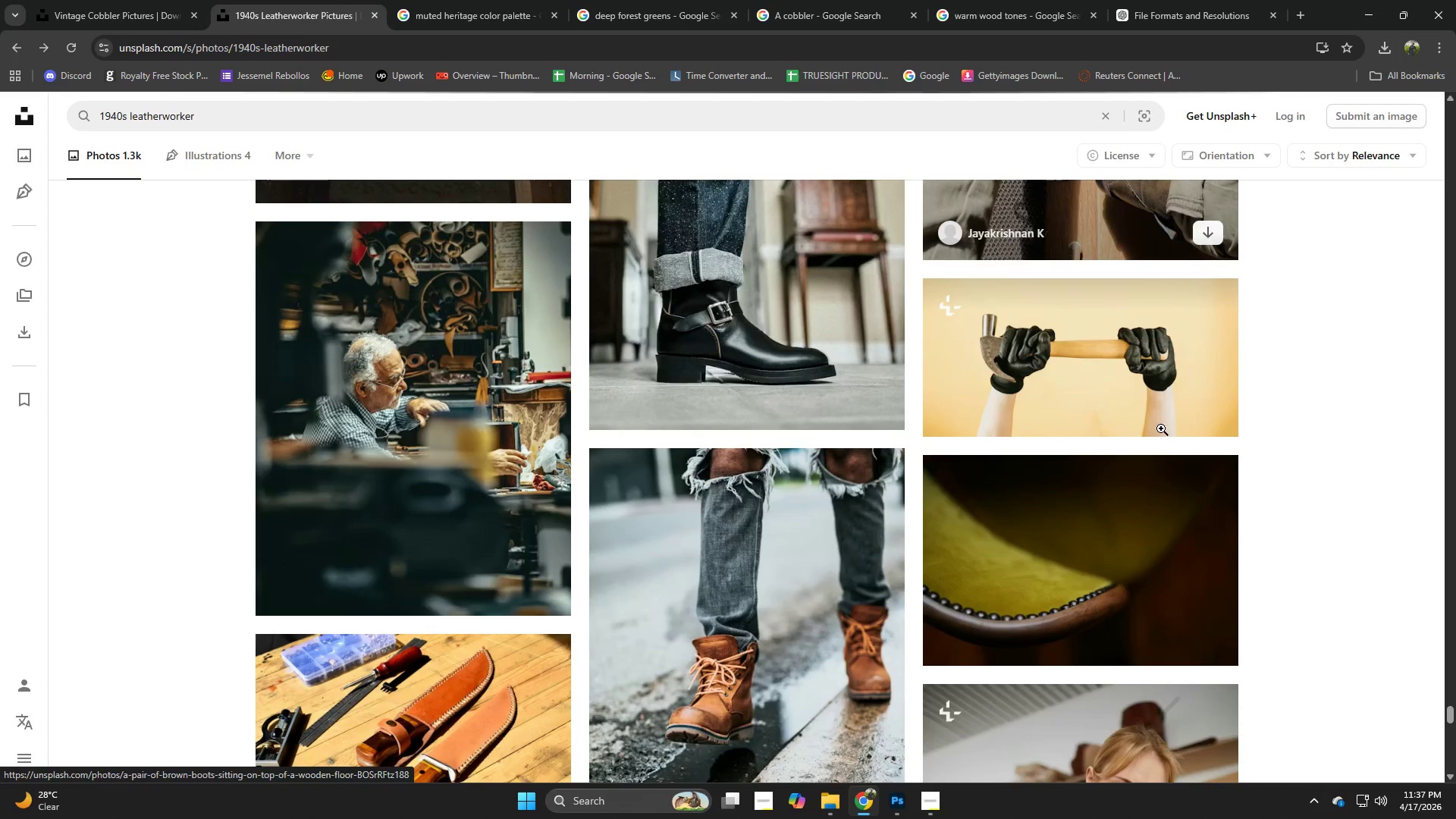 
scroll: coordinate [845, 464], scroll_direction: down, amount: 7.0
 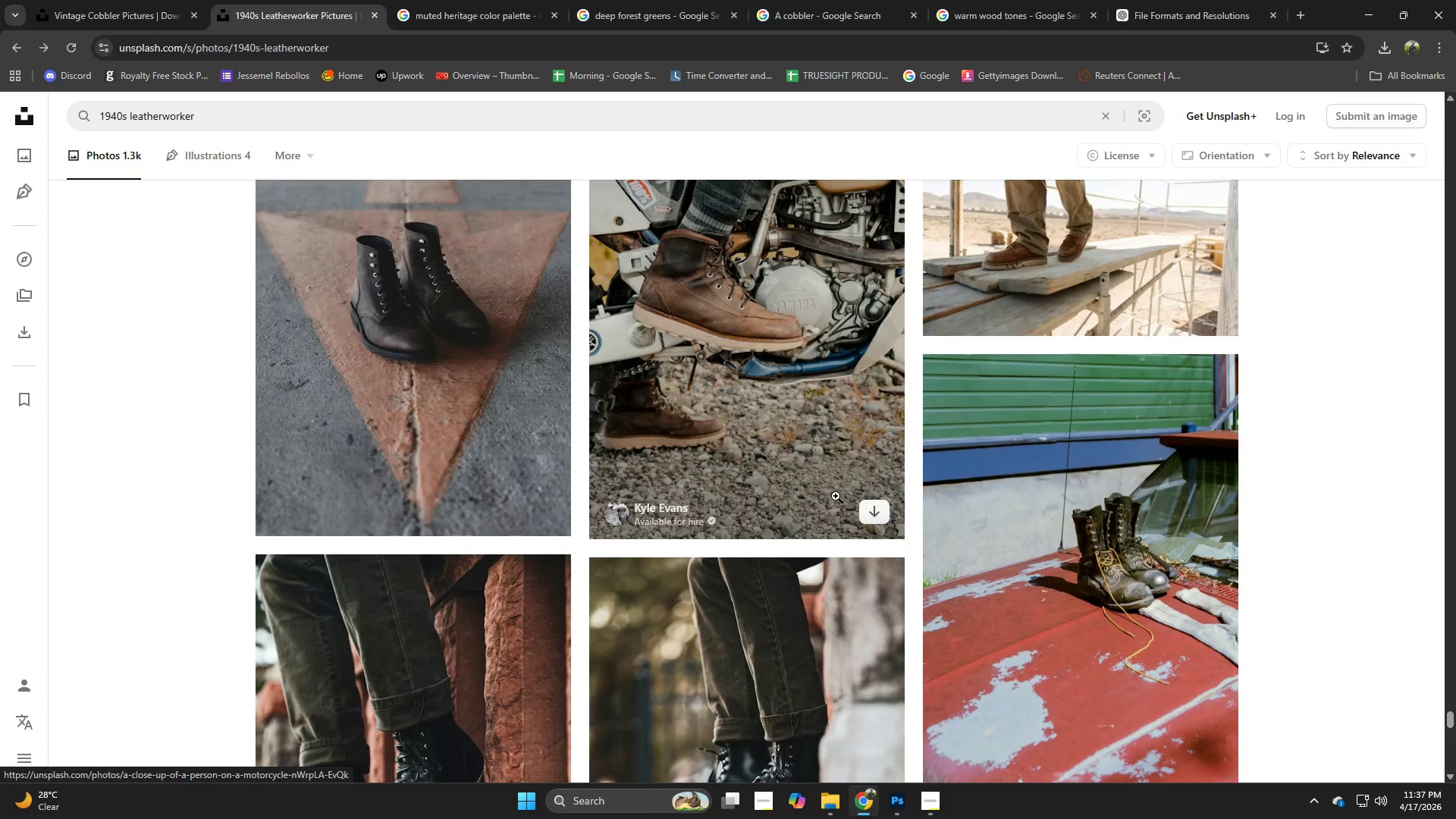 
scroll: coordinate [838, 499], scroll_direction: down, amount: 2.0
 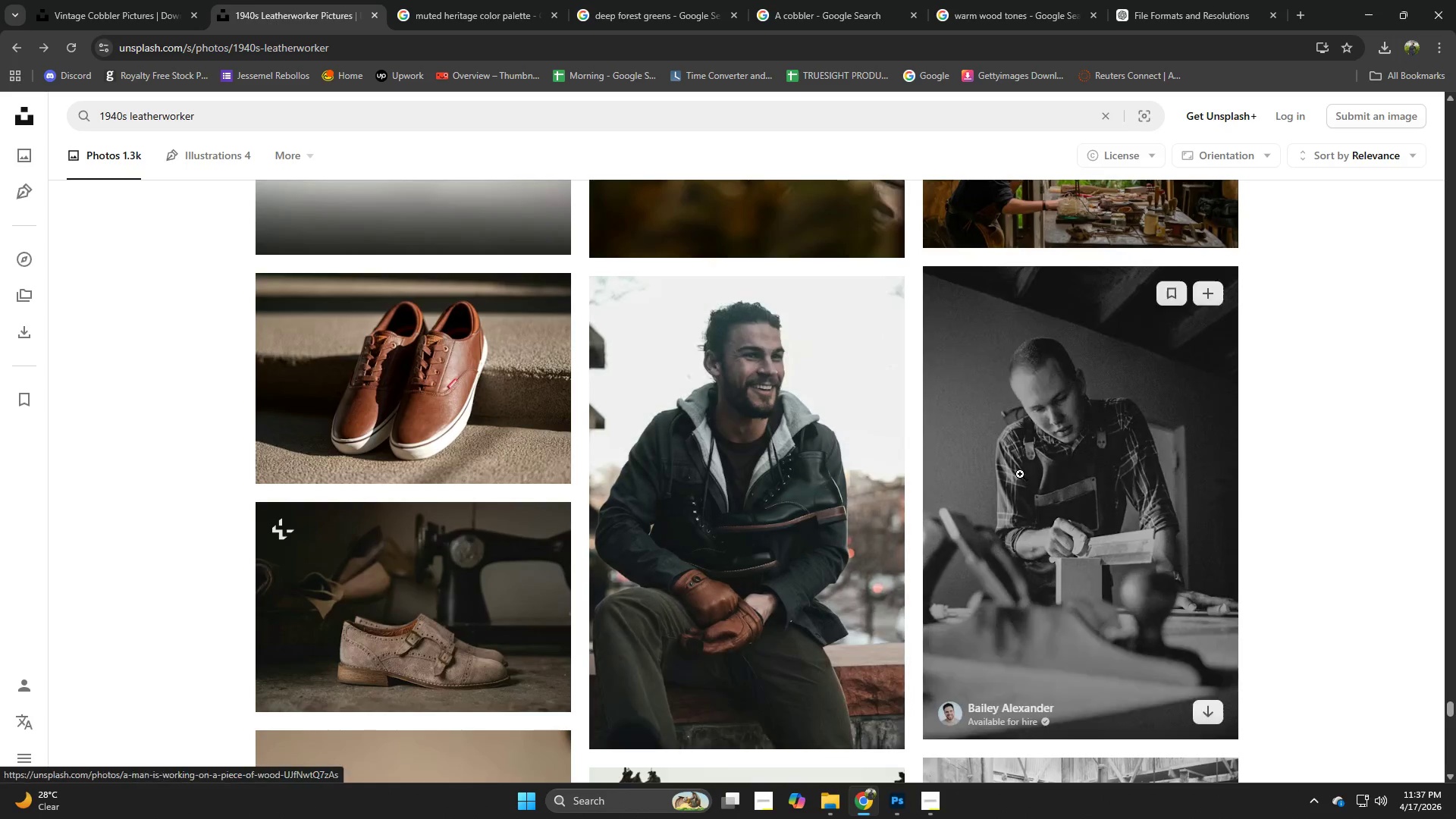 
left_click([1135, 489])
 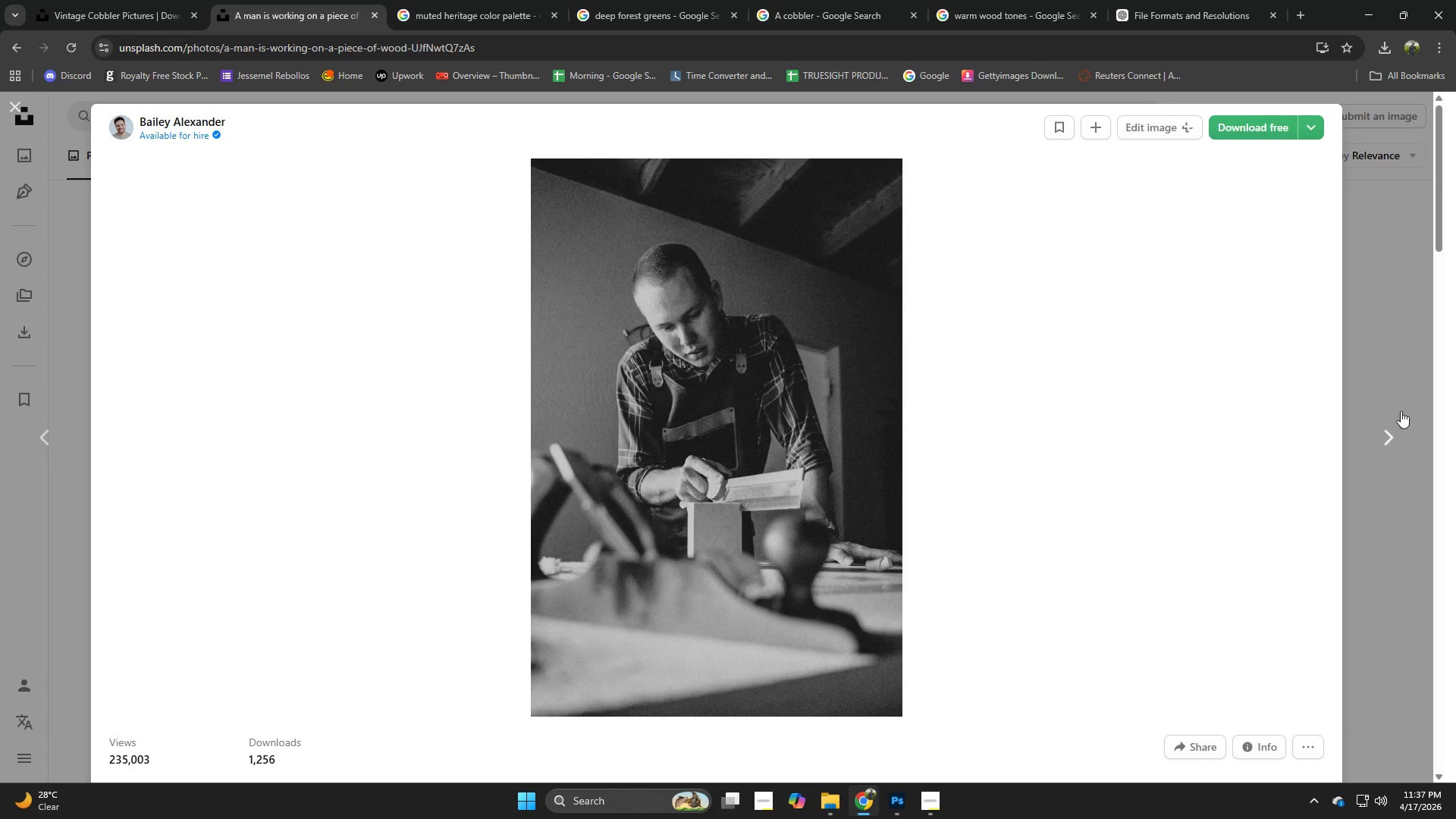 
left_click_drag(start_coordinate=[637, 274], to_coordinate=[651, 281])
 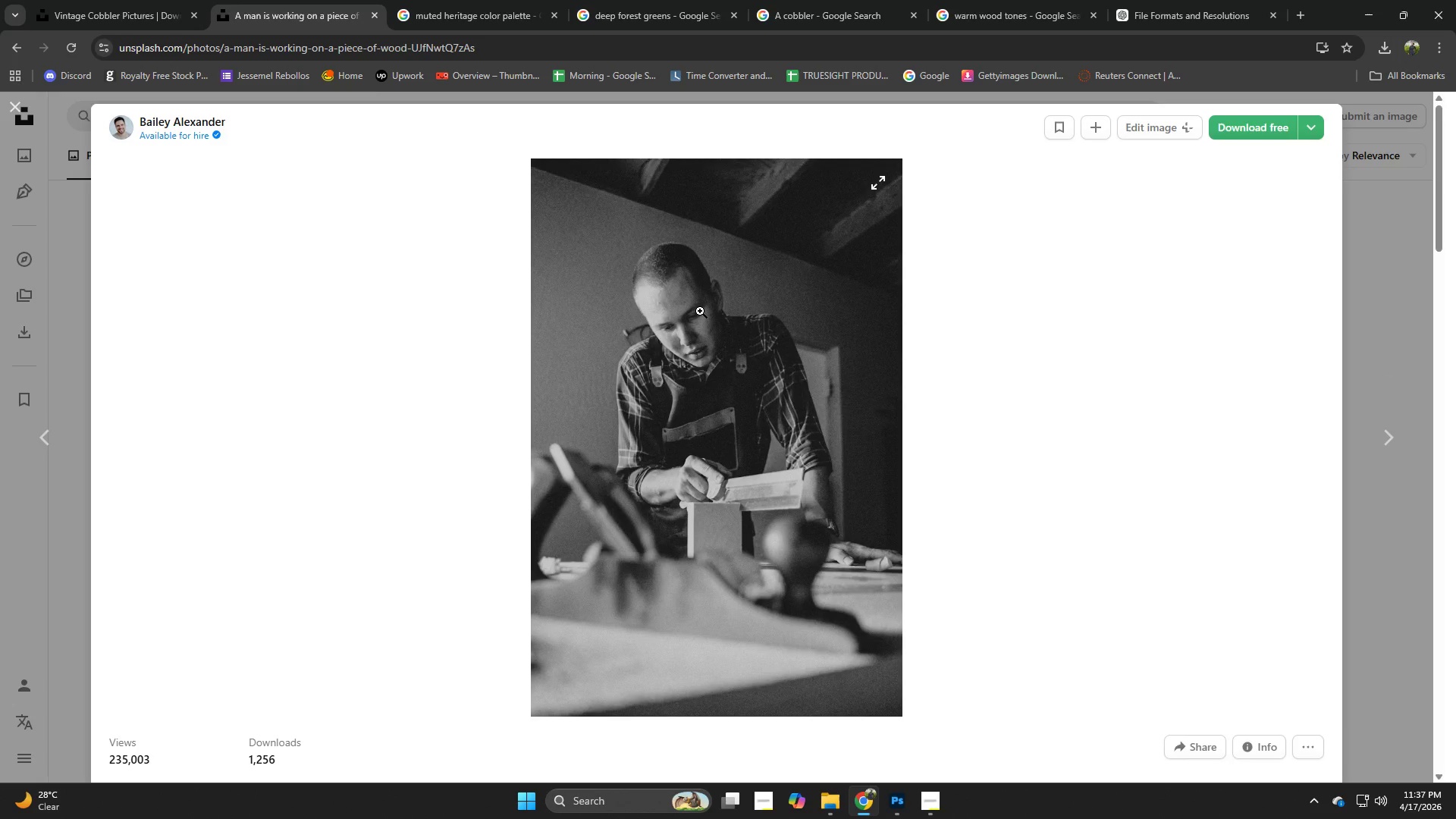 
left_click([700, 311])
 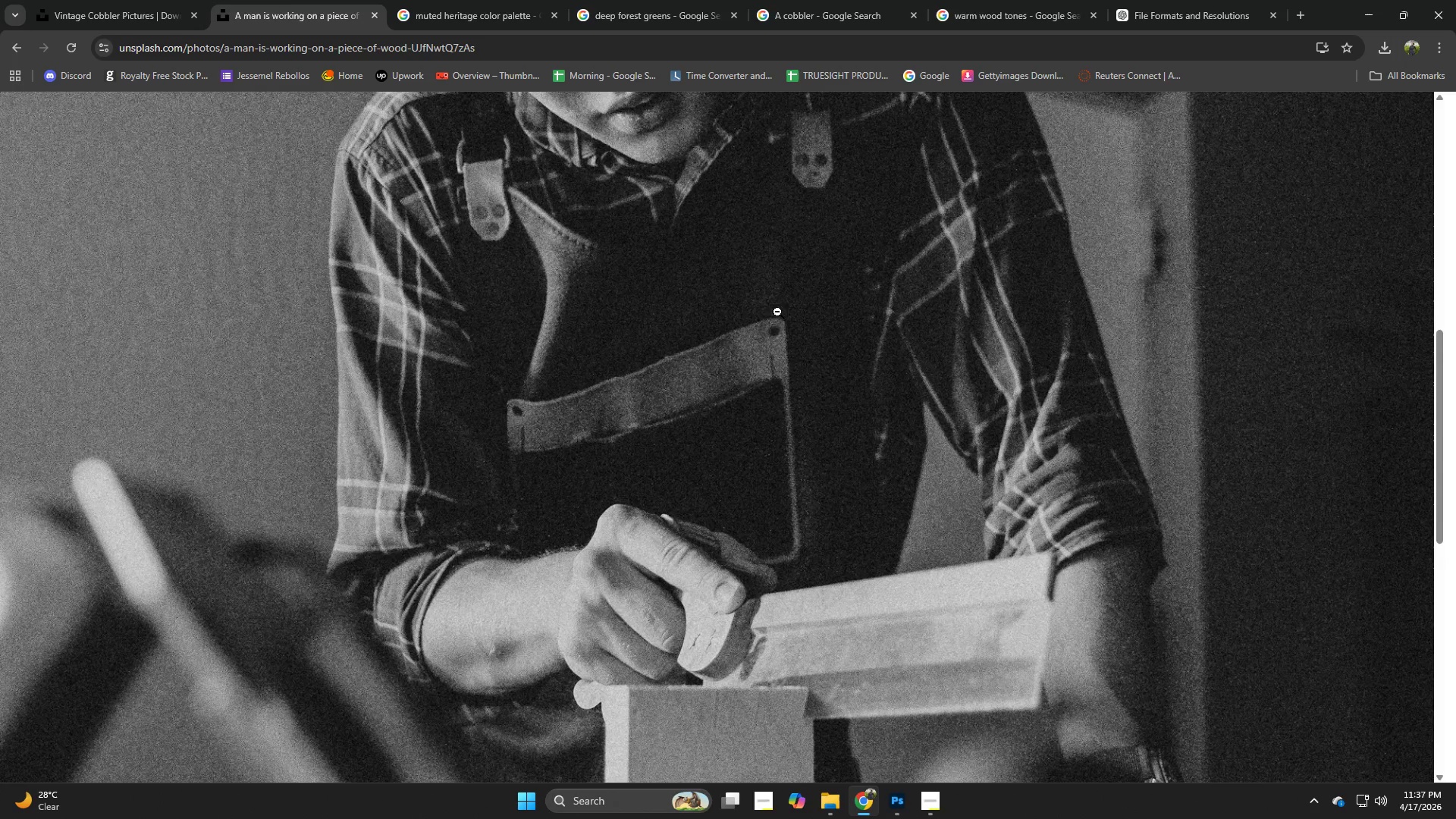 
hold_key(key=Space, duration=0.81)
 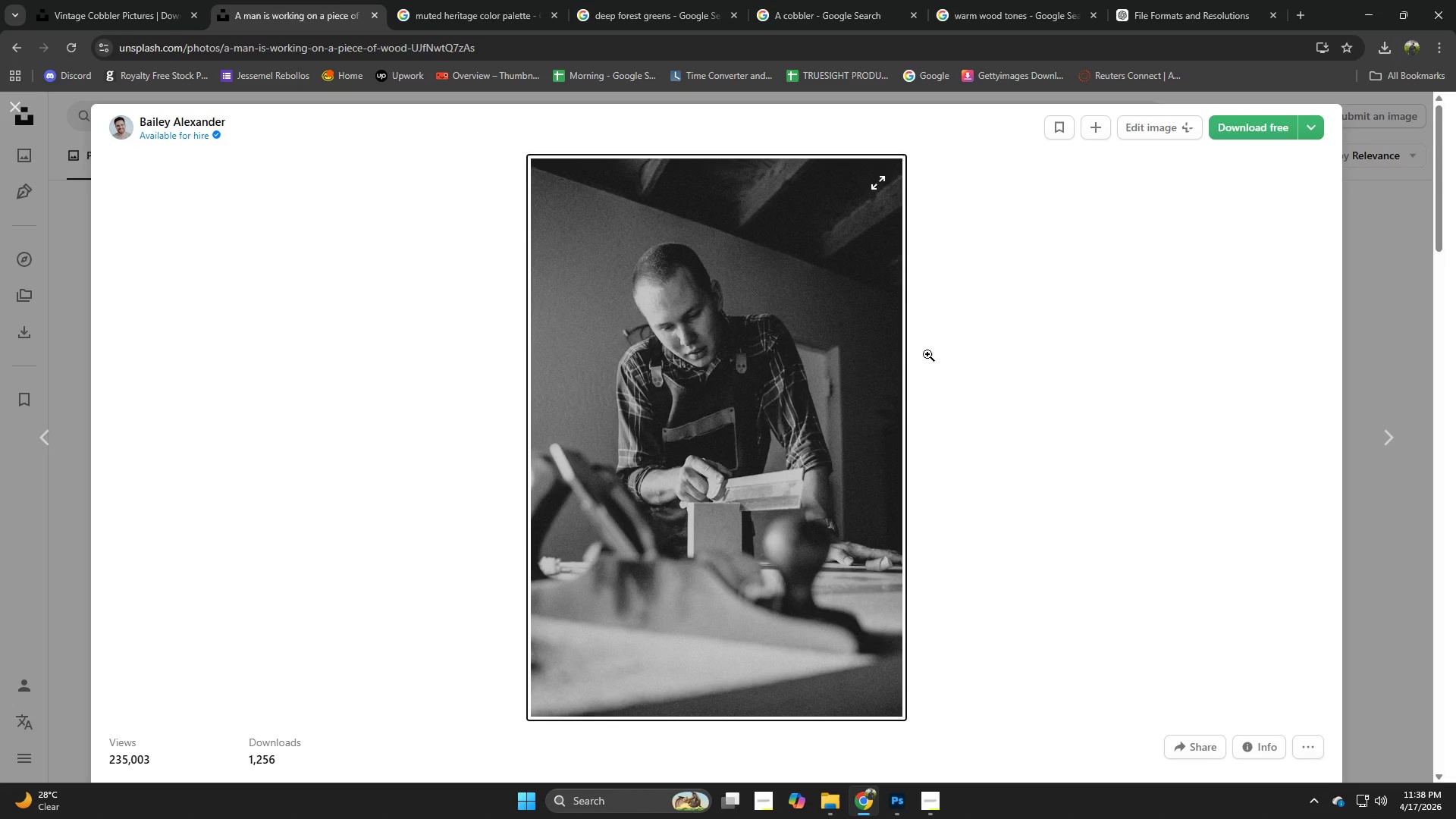 
left_click_drag(start_coordinate=[769, 320], to_coordinate=[781, 504])
 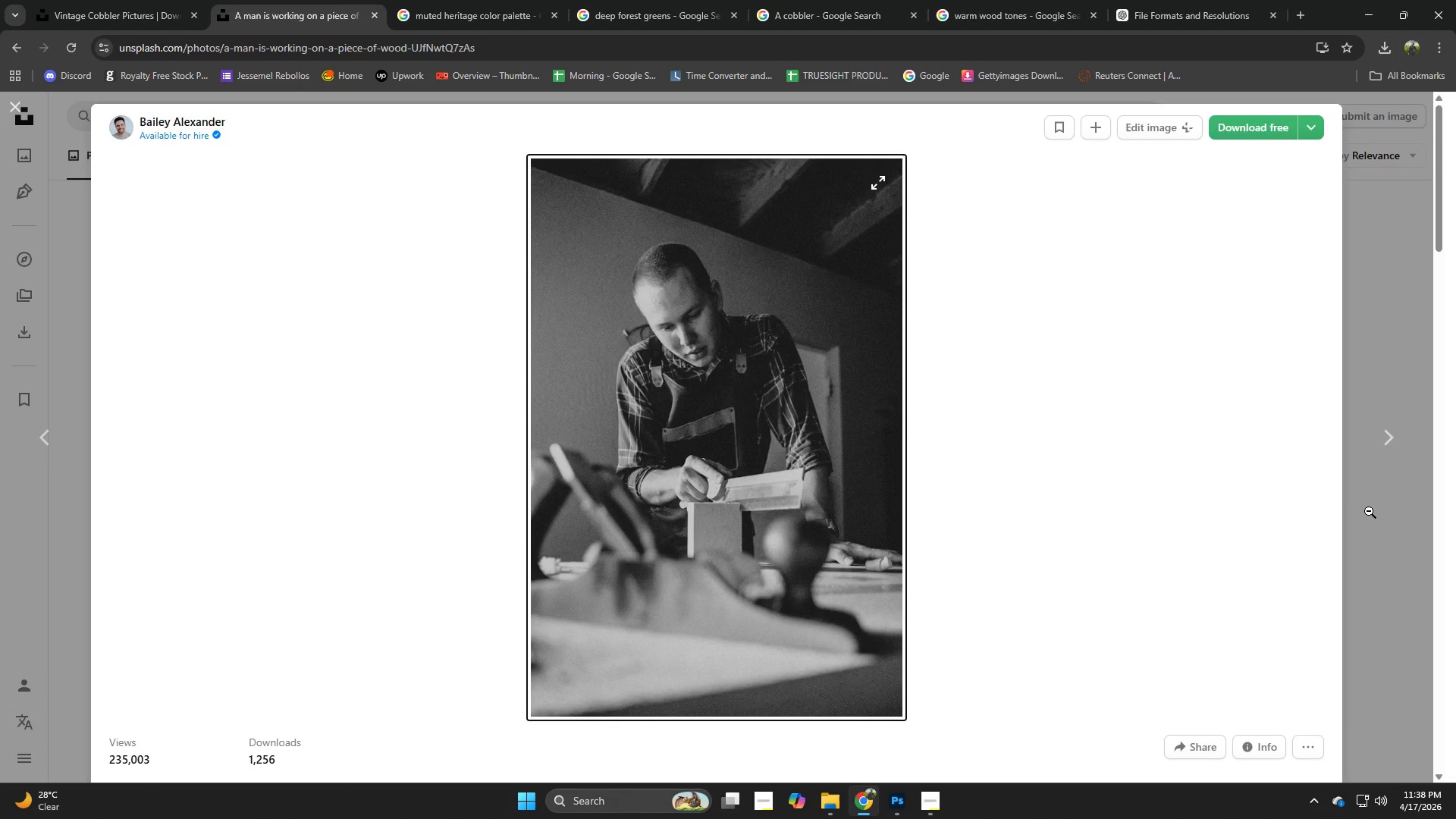 
left_click([1371, 512])
 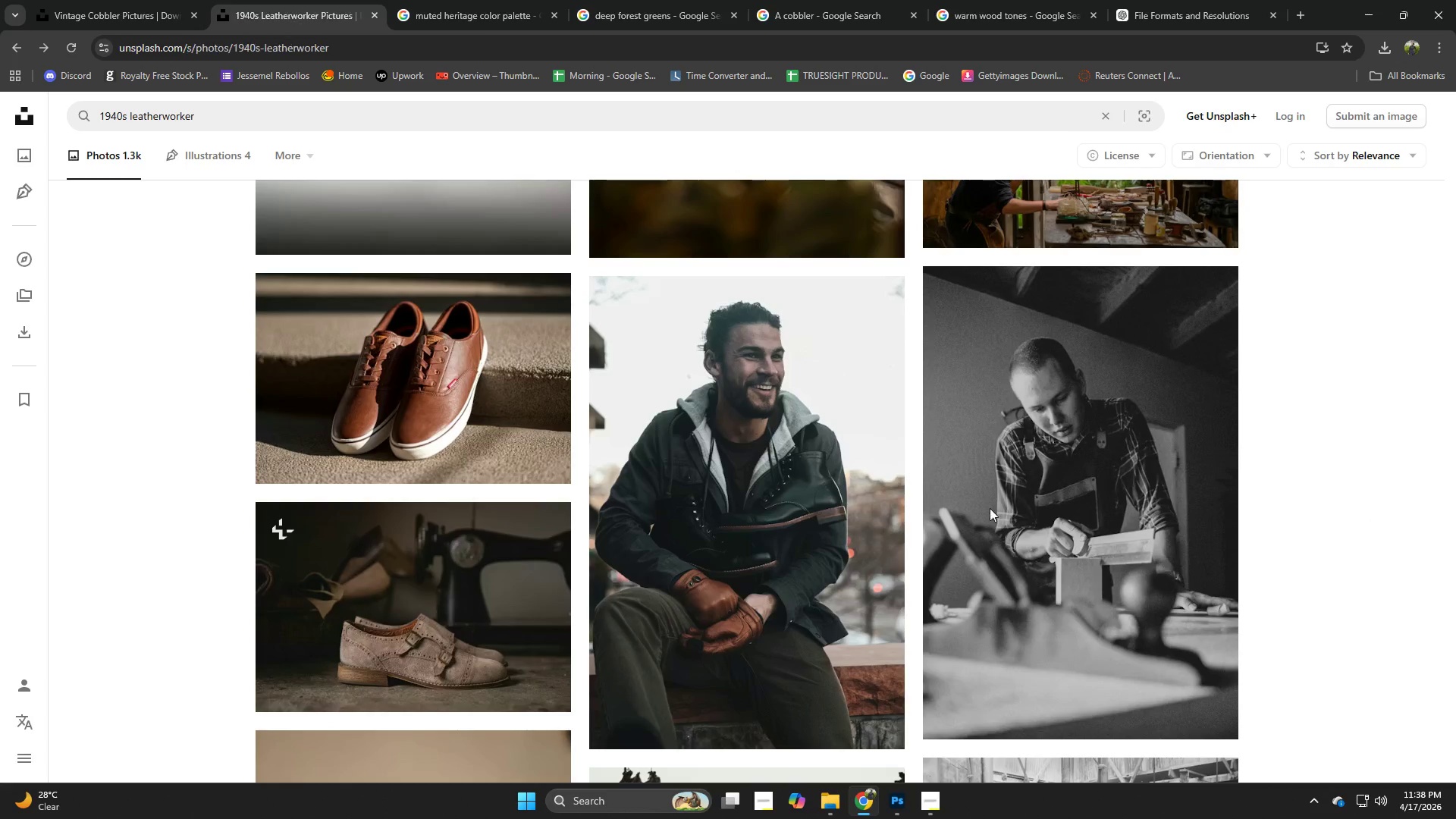 
scroll: coordinate [896, 522], scroll_direction: down, amount: 12.0
 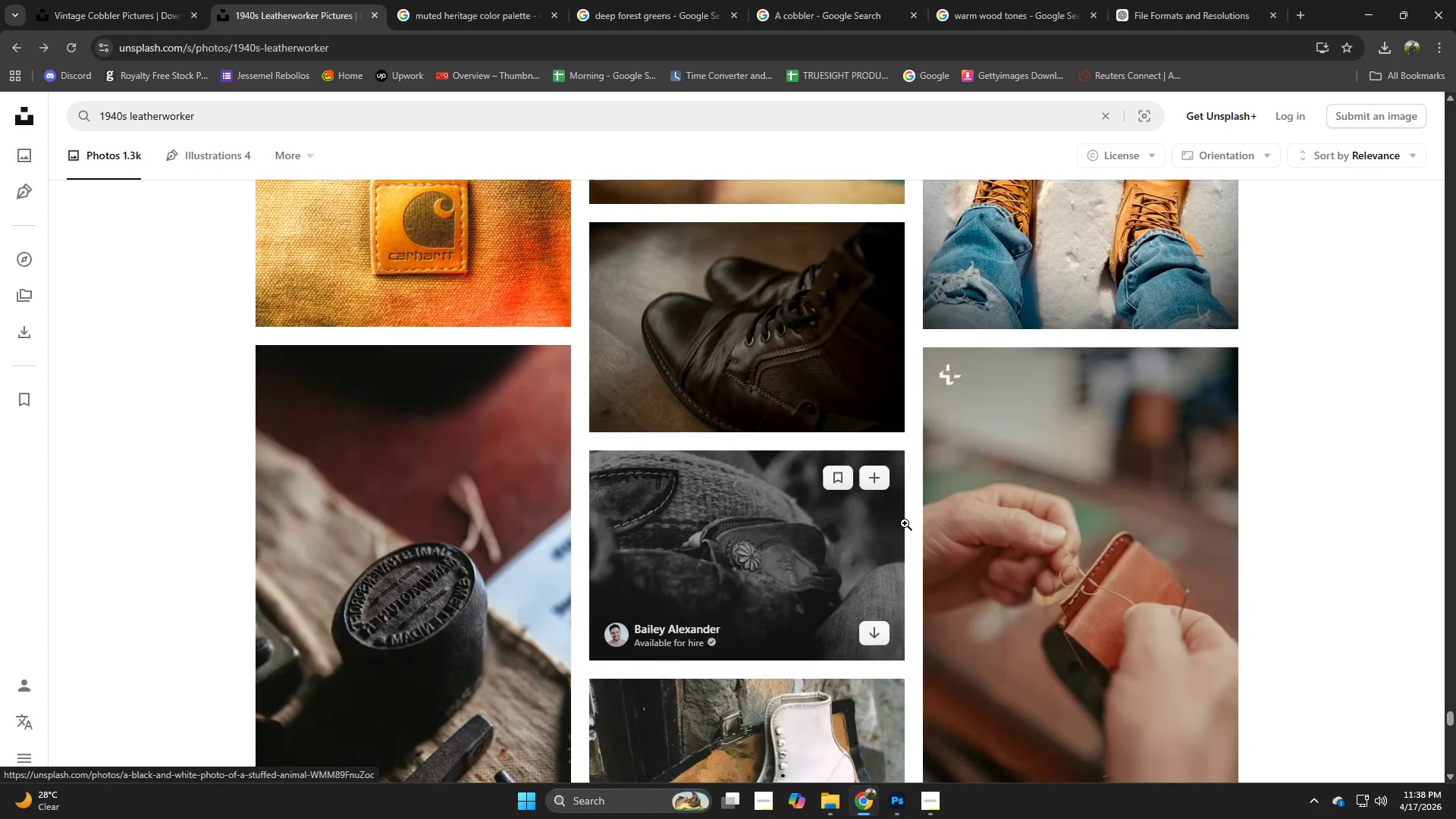 
scroll: coordinate [876, 520], scroll_direction: down, amount: 9.0
 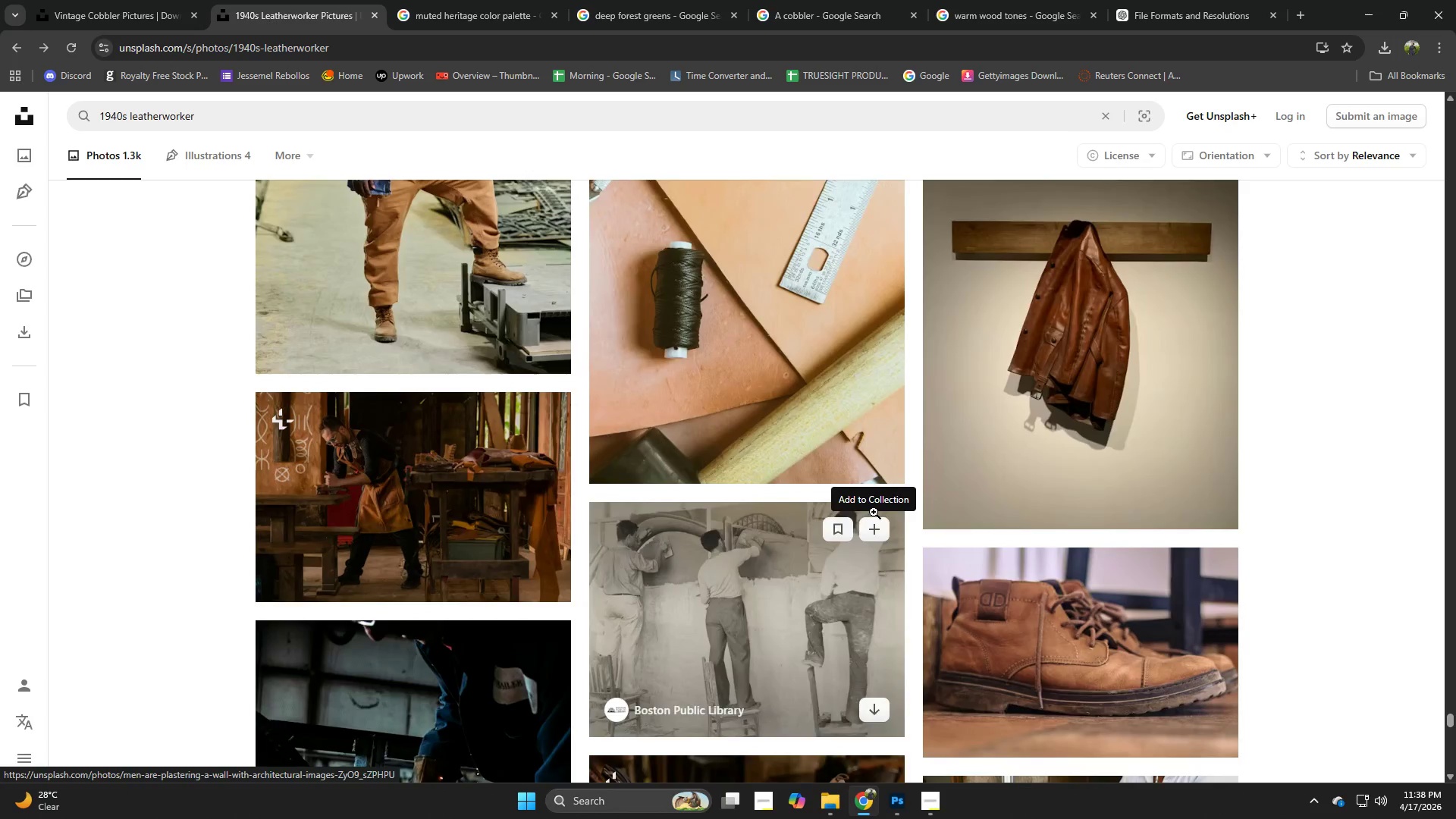 
scroll: coordinate [623, 499], scroll_direction: down, amount: 9.0
 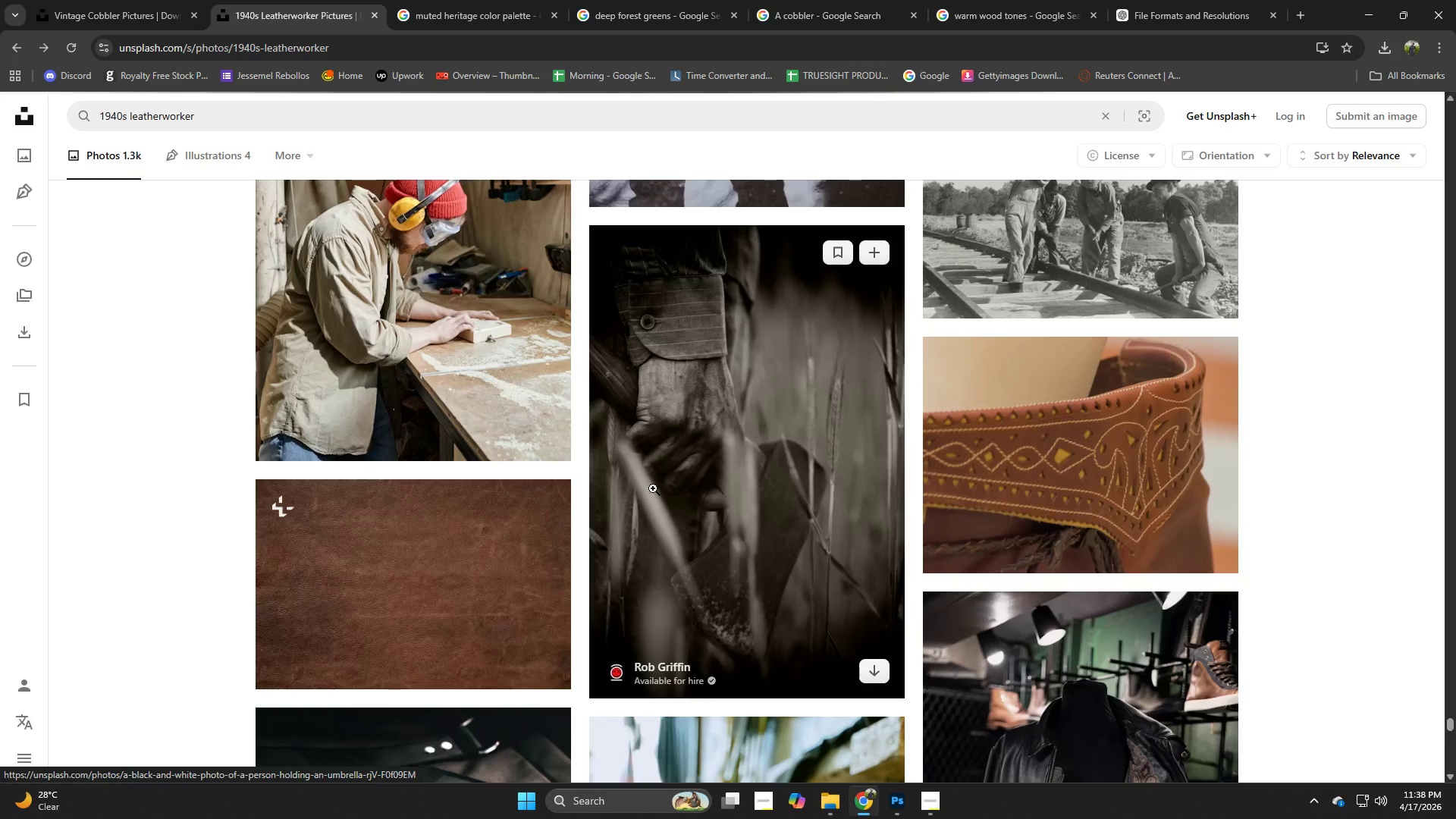 
scroll: coordinate [843, 585], scroll_direction: down, amount: 8.0
 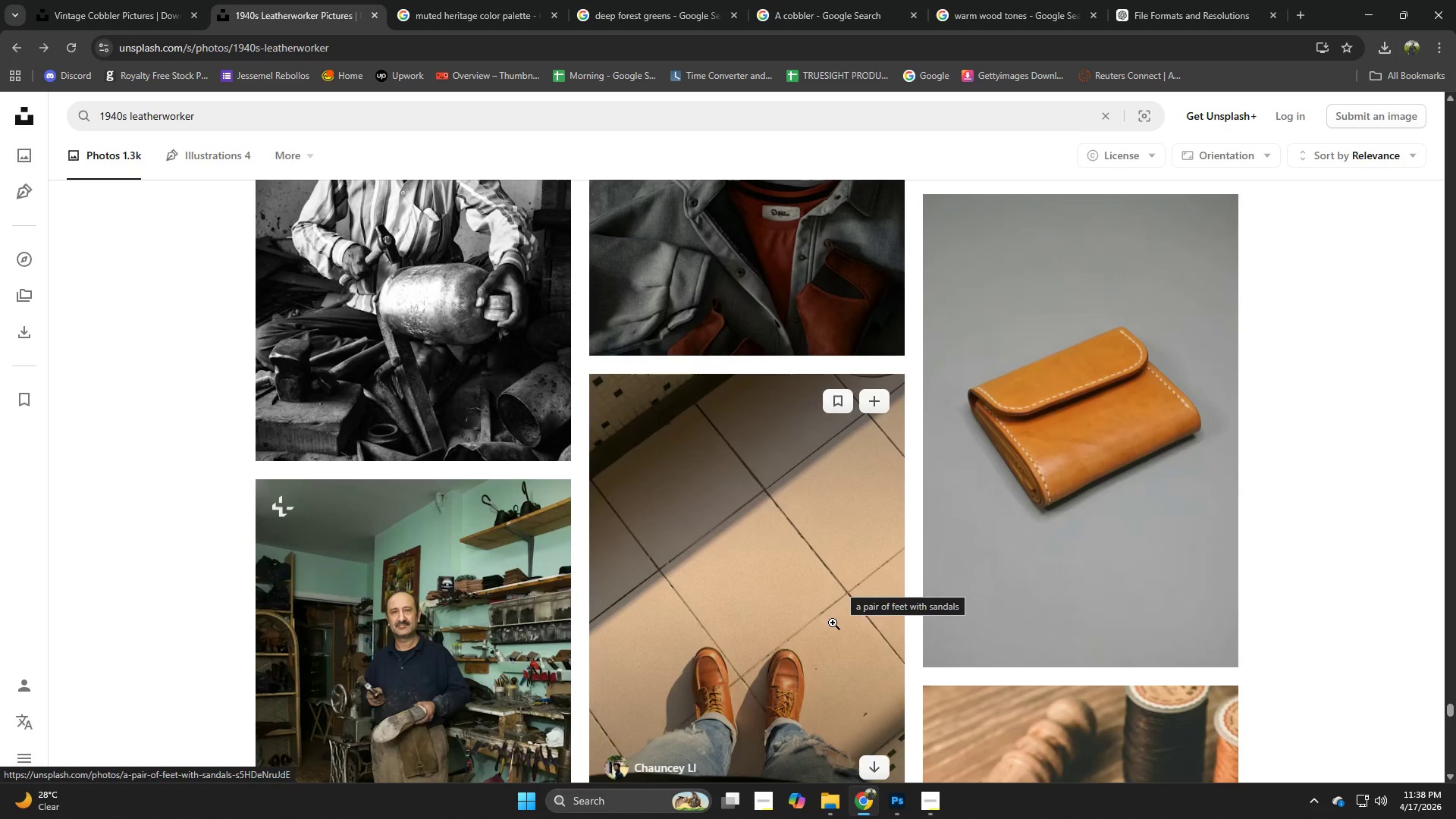 
scroll: coordinate [827, 639], scroll_direction: down, amount: 1.0
 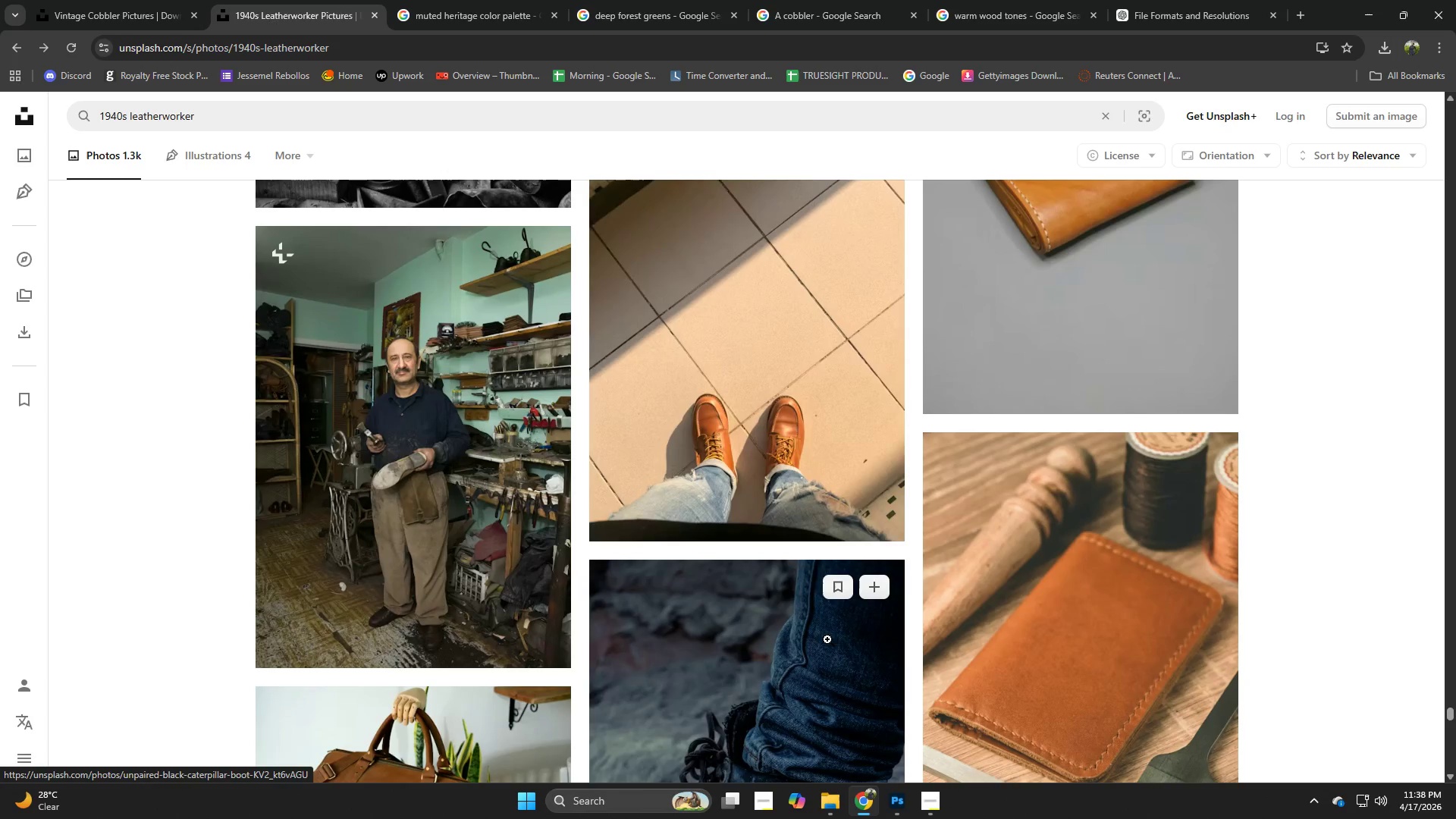 
mouse_move([823, 730])
 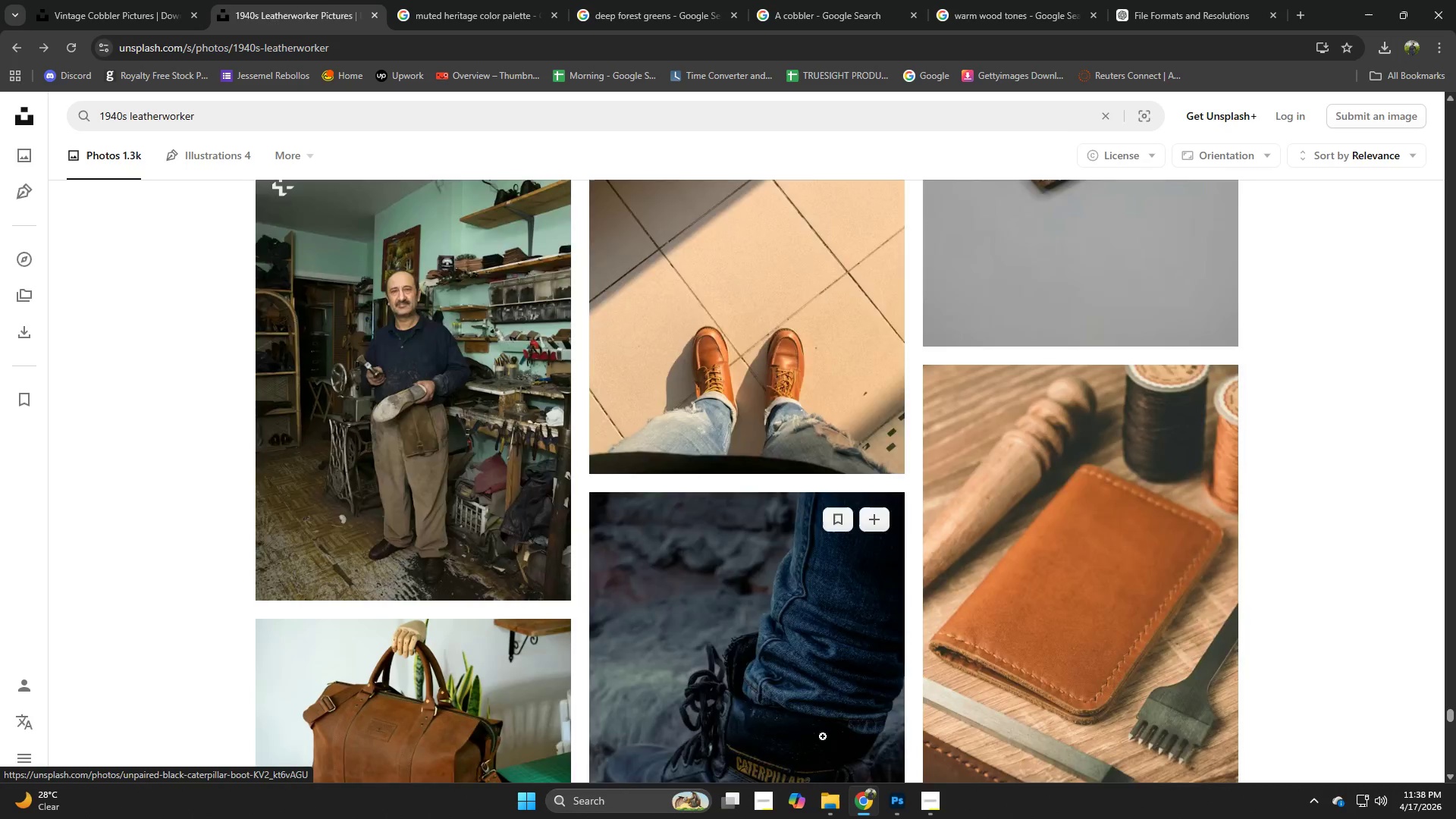 
scroll: coordinate [778, 818], scroll_direction: down, amount: 5.0
 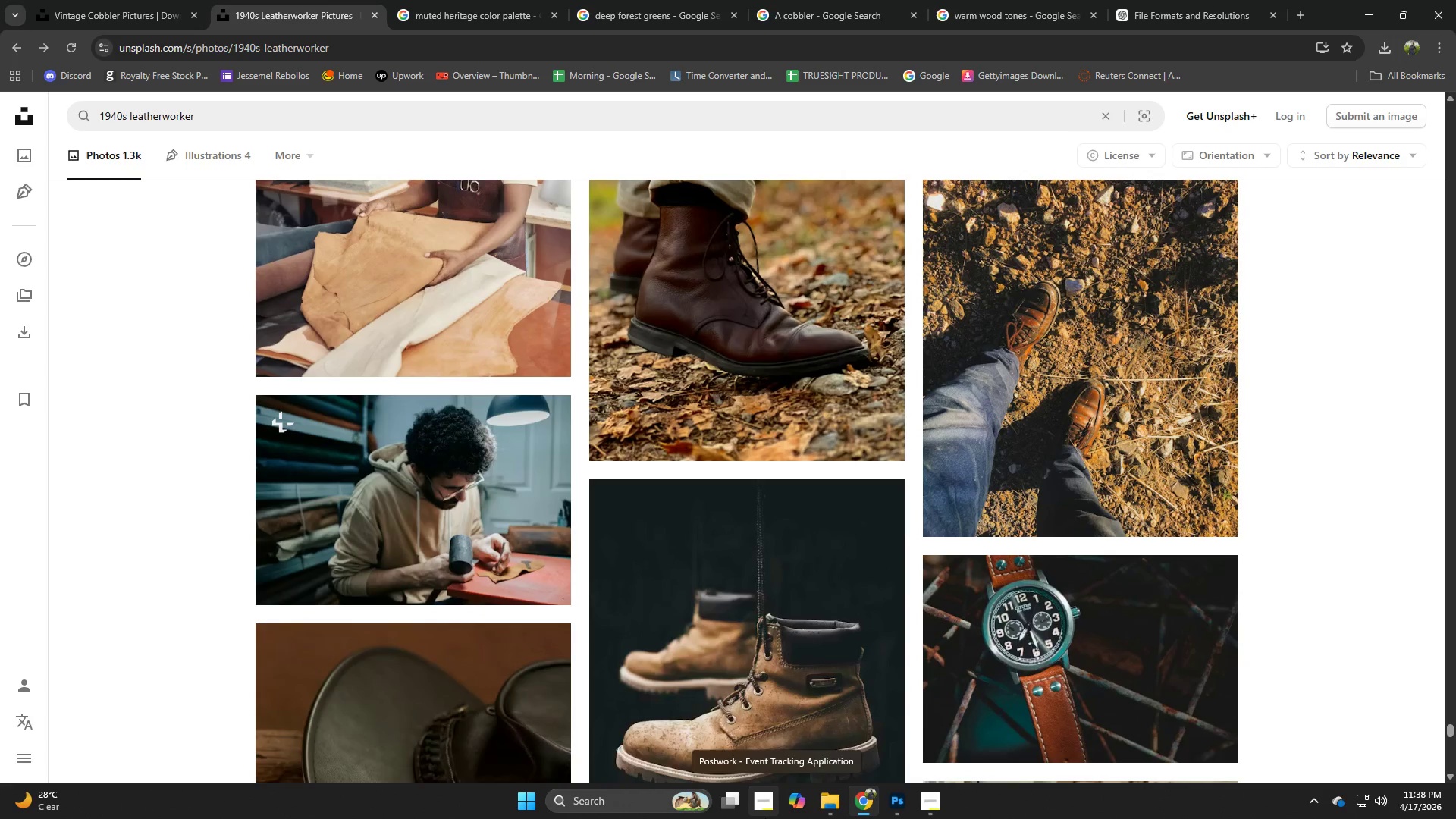 
scroll: coordinate [620, 538], scroll_direction: down, amount: 6.0
 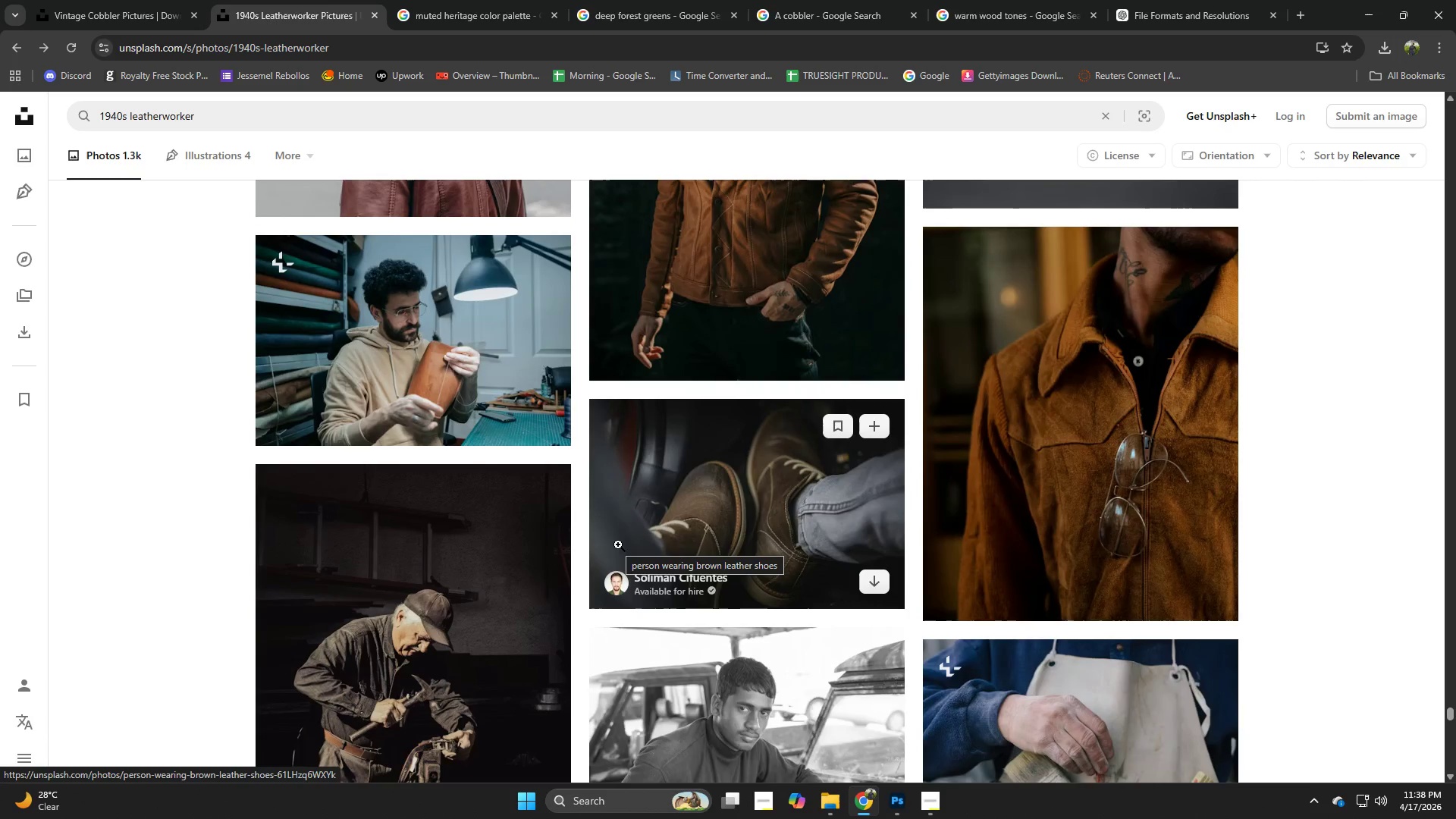 
scroll: coordinate [617, 551], scroll_direction: down, amount: 2.0
 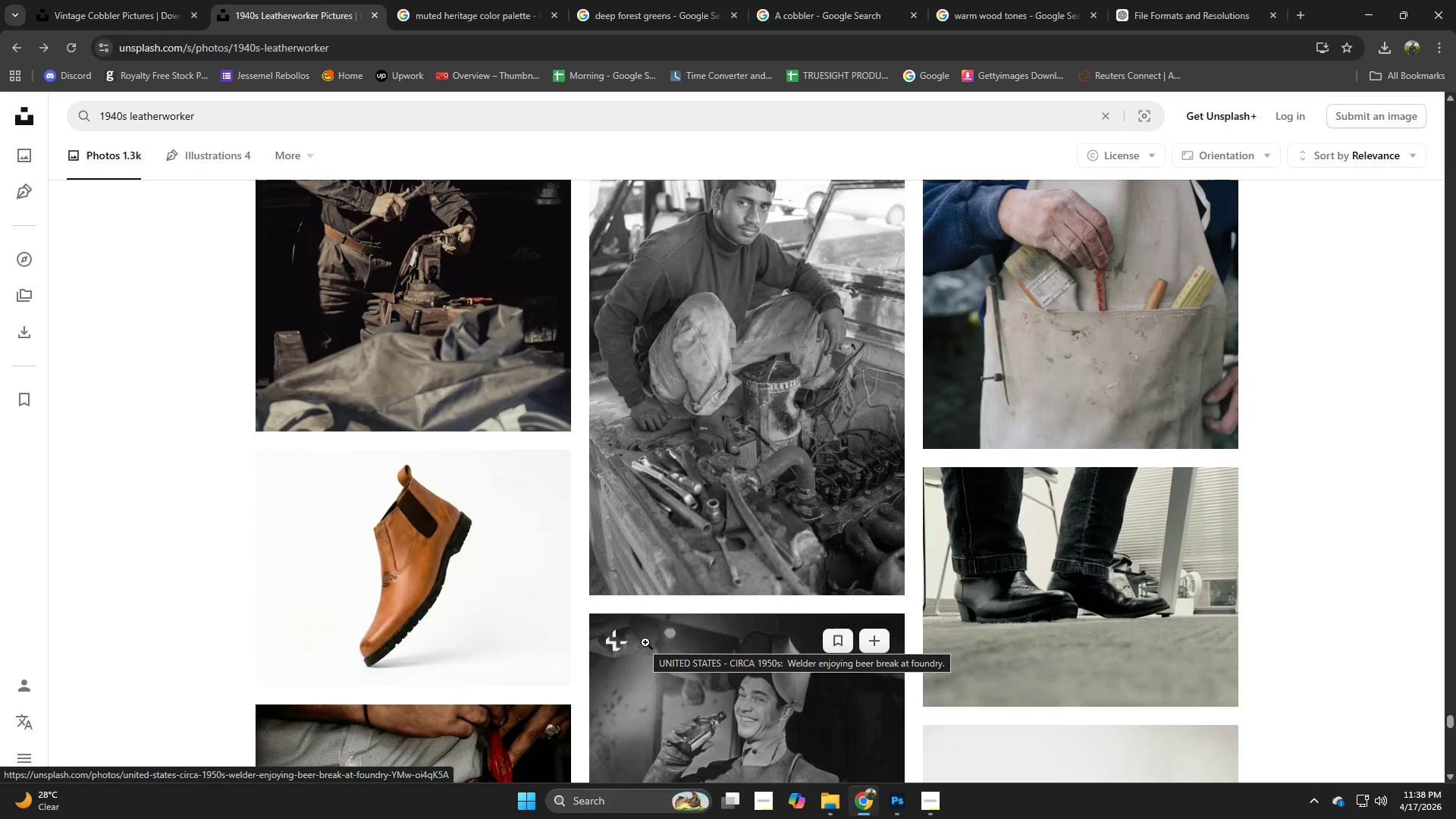 
scroll: coordinate [645, 642], scroll_direction: up, amount: 1.0
 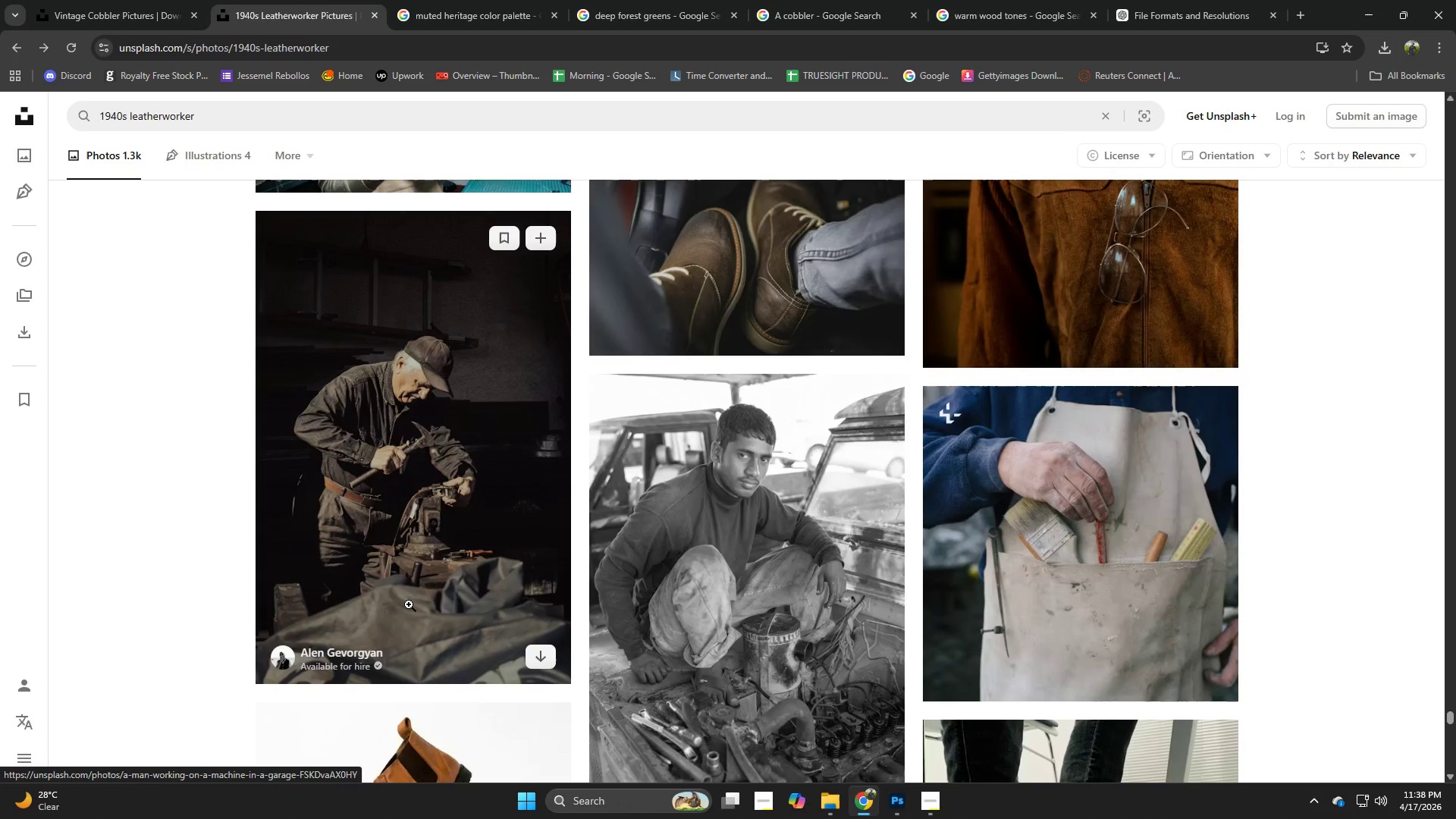 
scroll: coordinate [621, 635], scroll_direction: down, amount: 3.0
 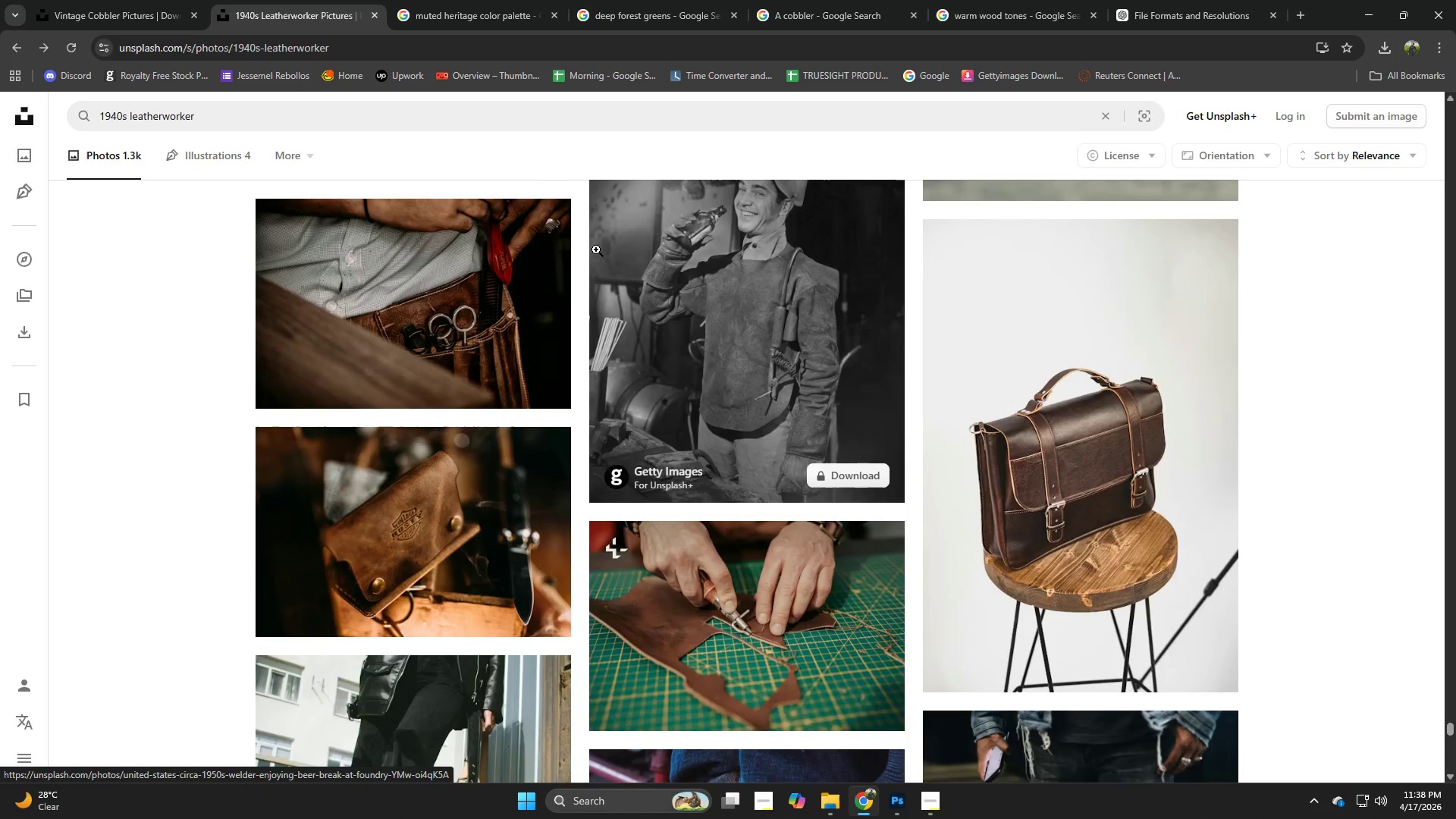 
left_click([715, 400])
 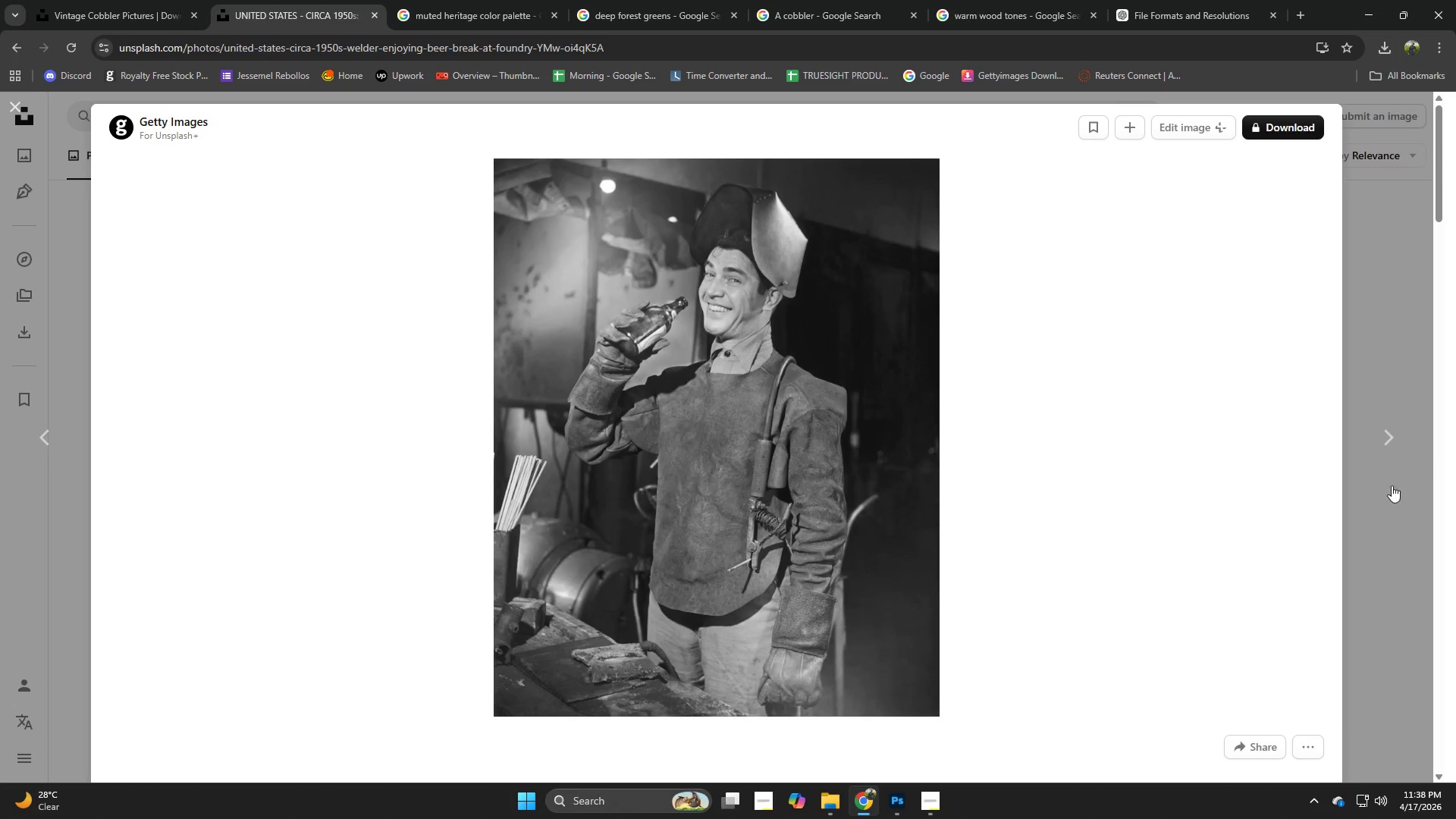 
wait(6.27)
 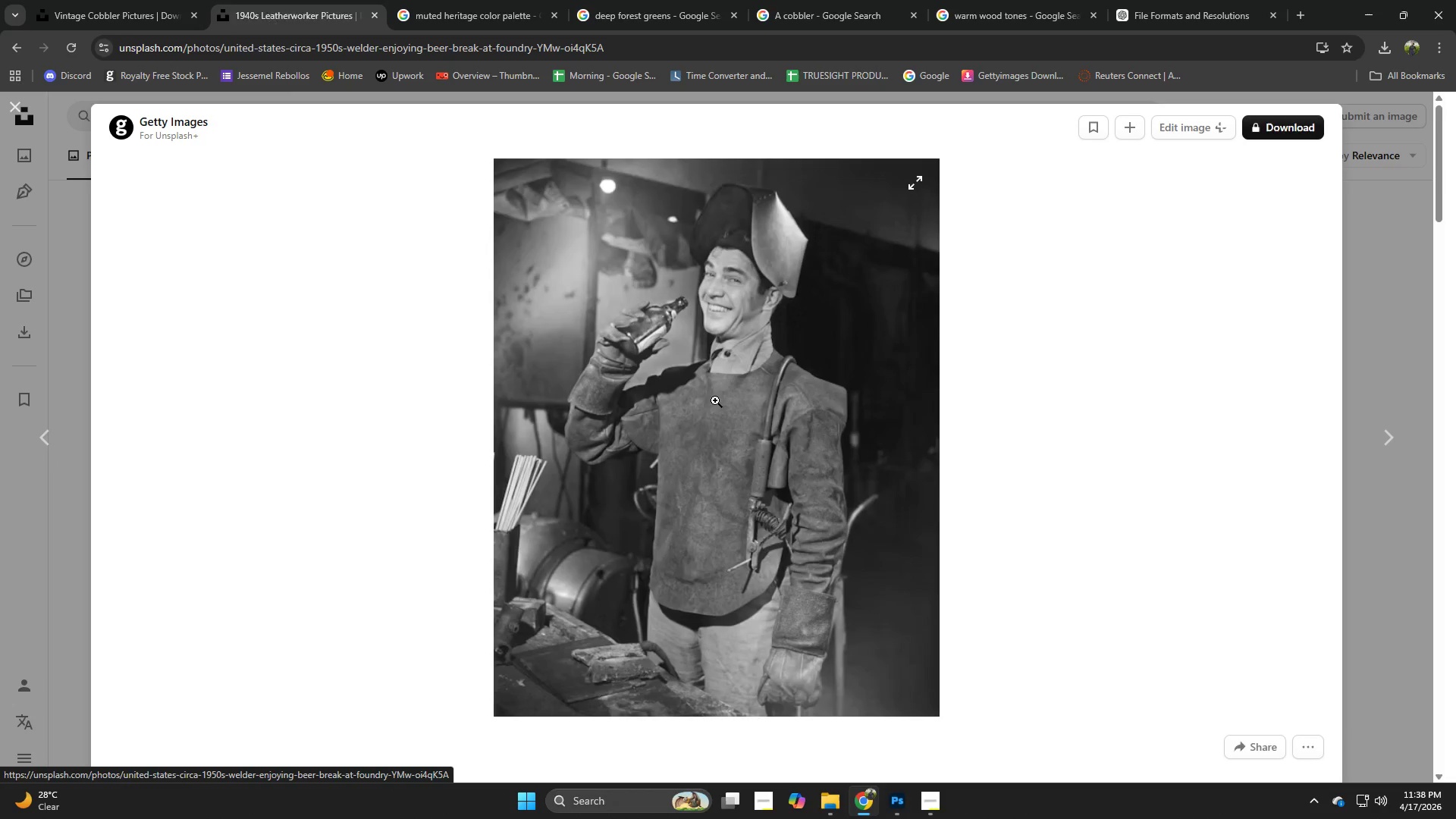 
left_click([1367, 585])
 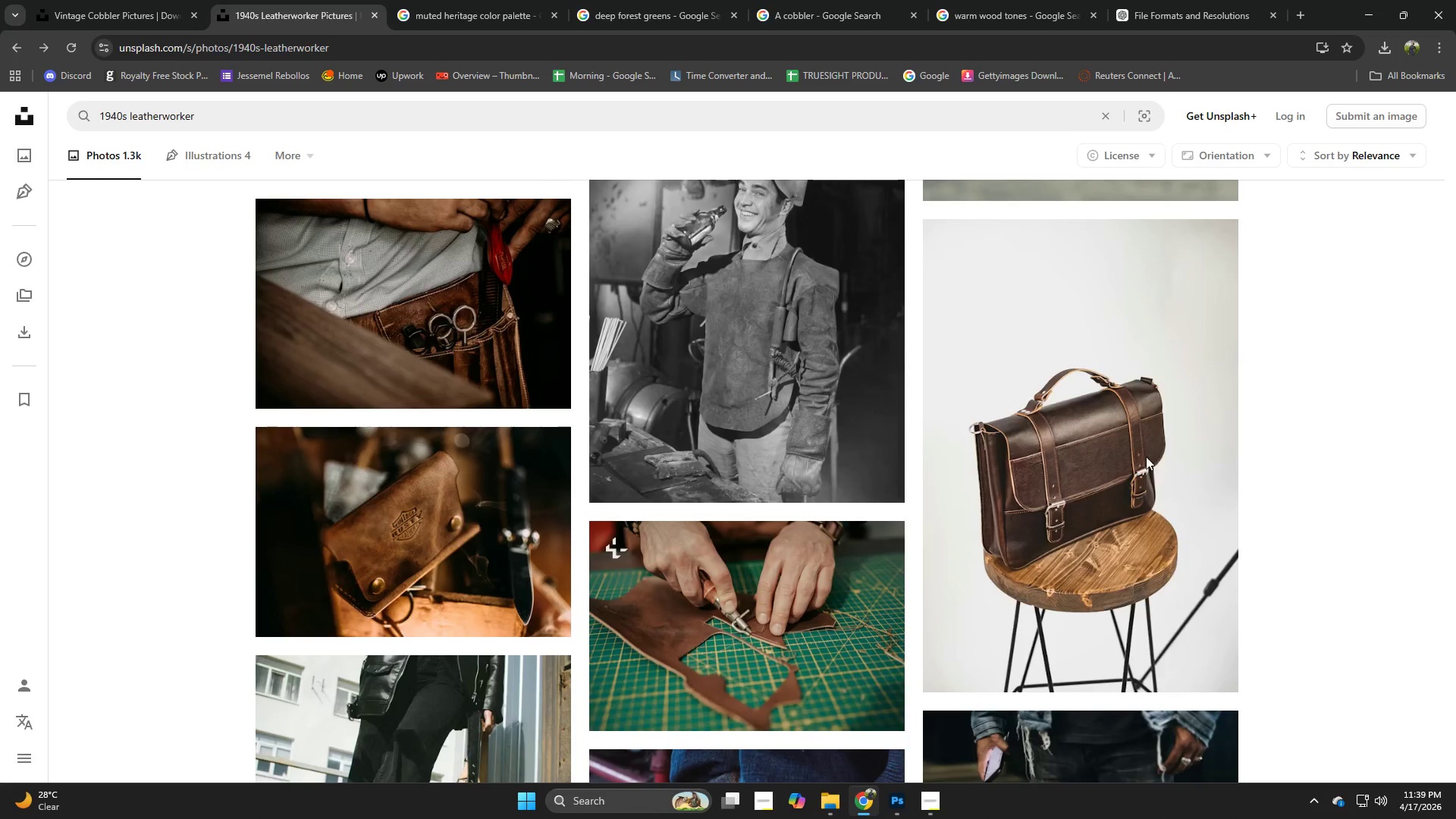 
scroll: coordinate [706, 500], scroll_direction: down, amount: 11.0
 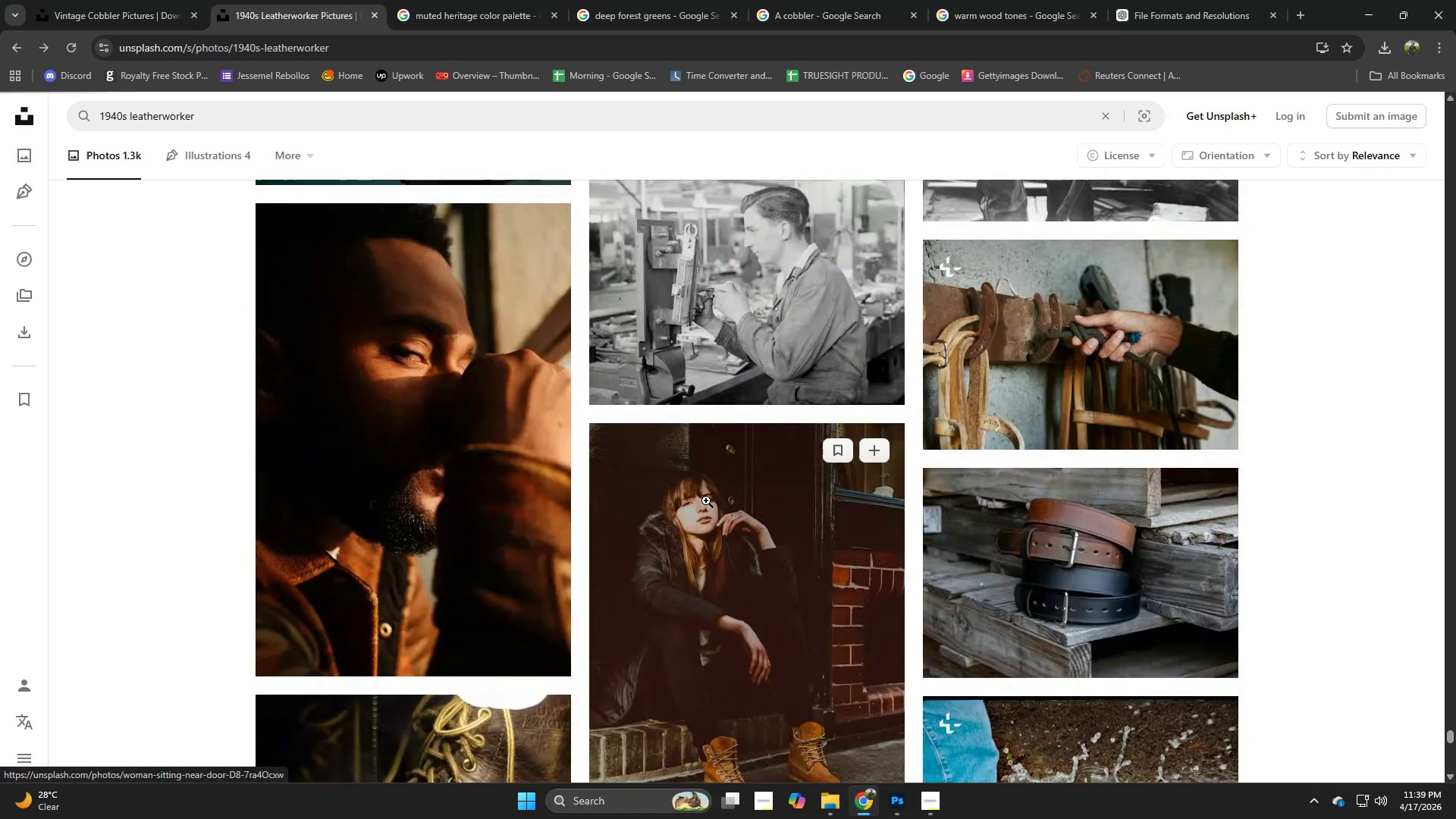 
scroll: coordinate [706, 500], scroll_direction: up, amount: 2.0
 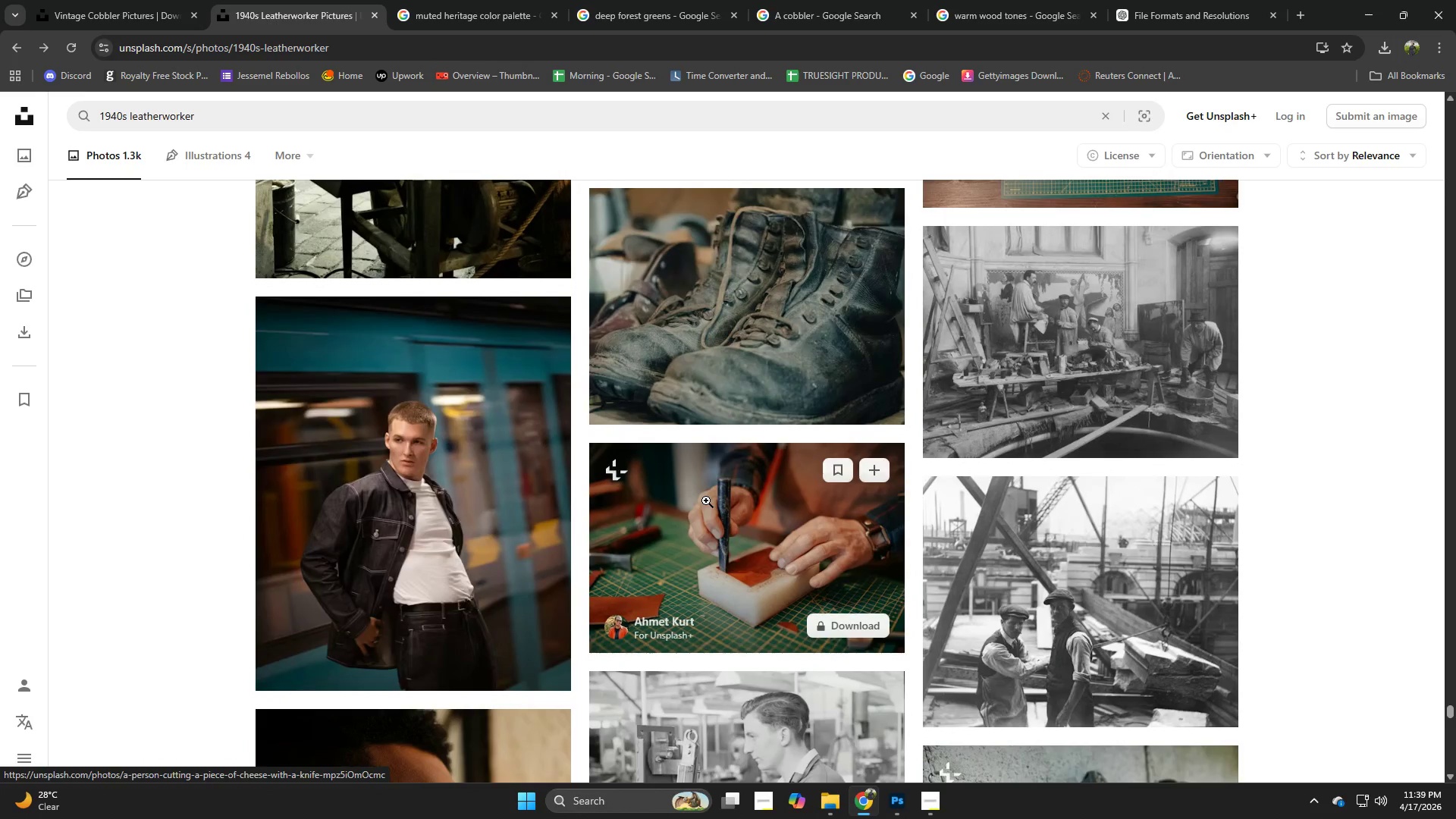 
scroll: coordinate [751, 756], scroll_direction: down, amount: 3.0
 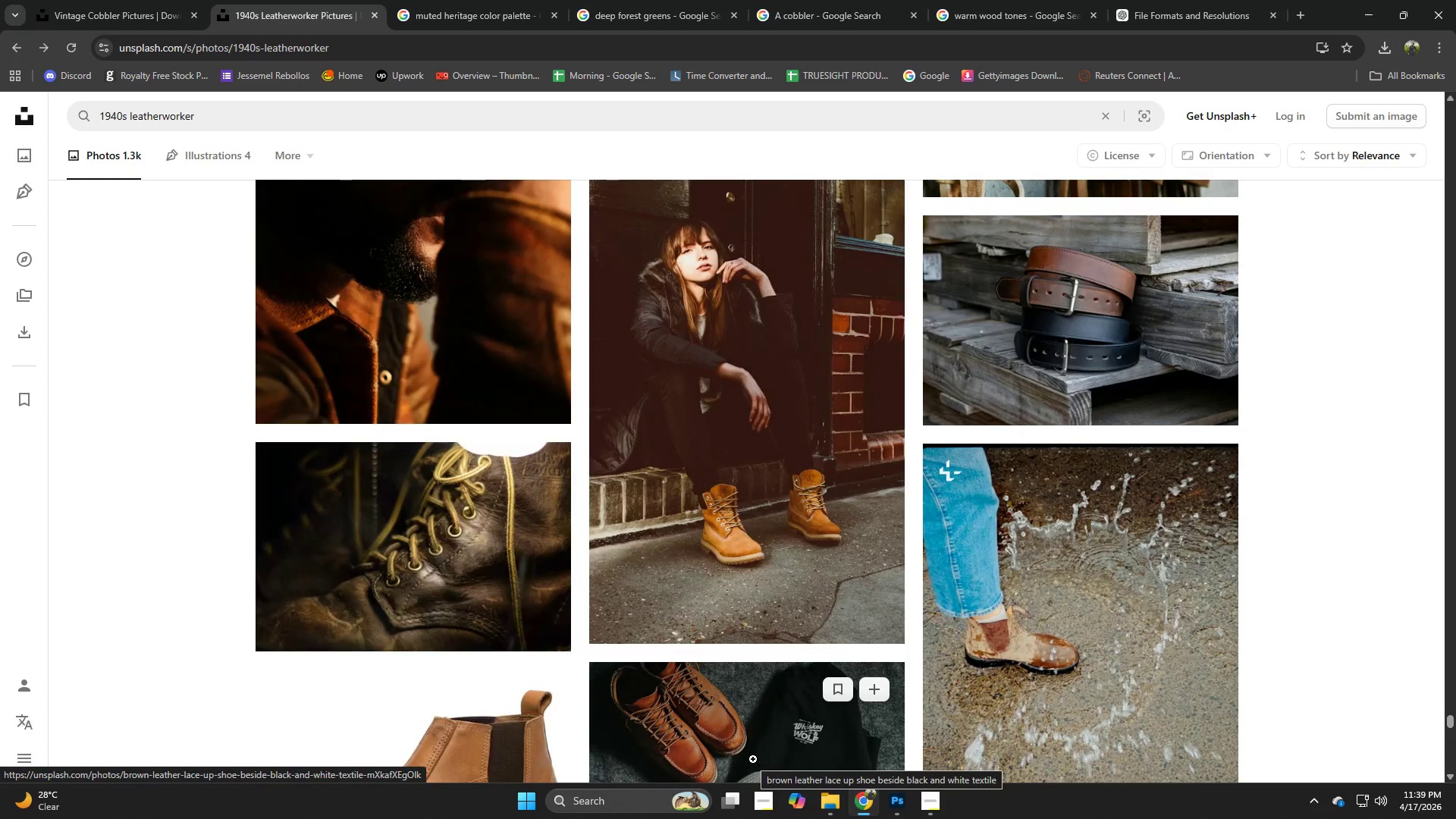 
scroll: coordinate [753, 759], scroll_direction: up, amount: 1.0
 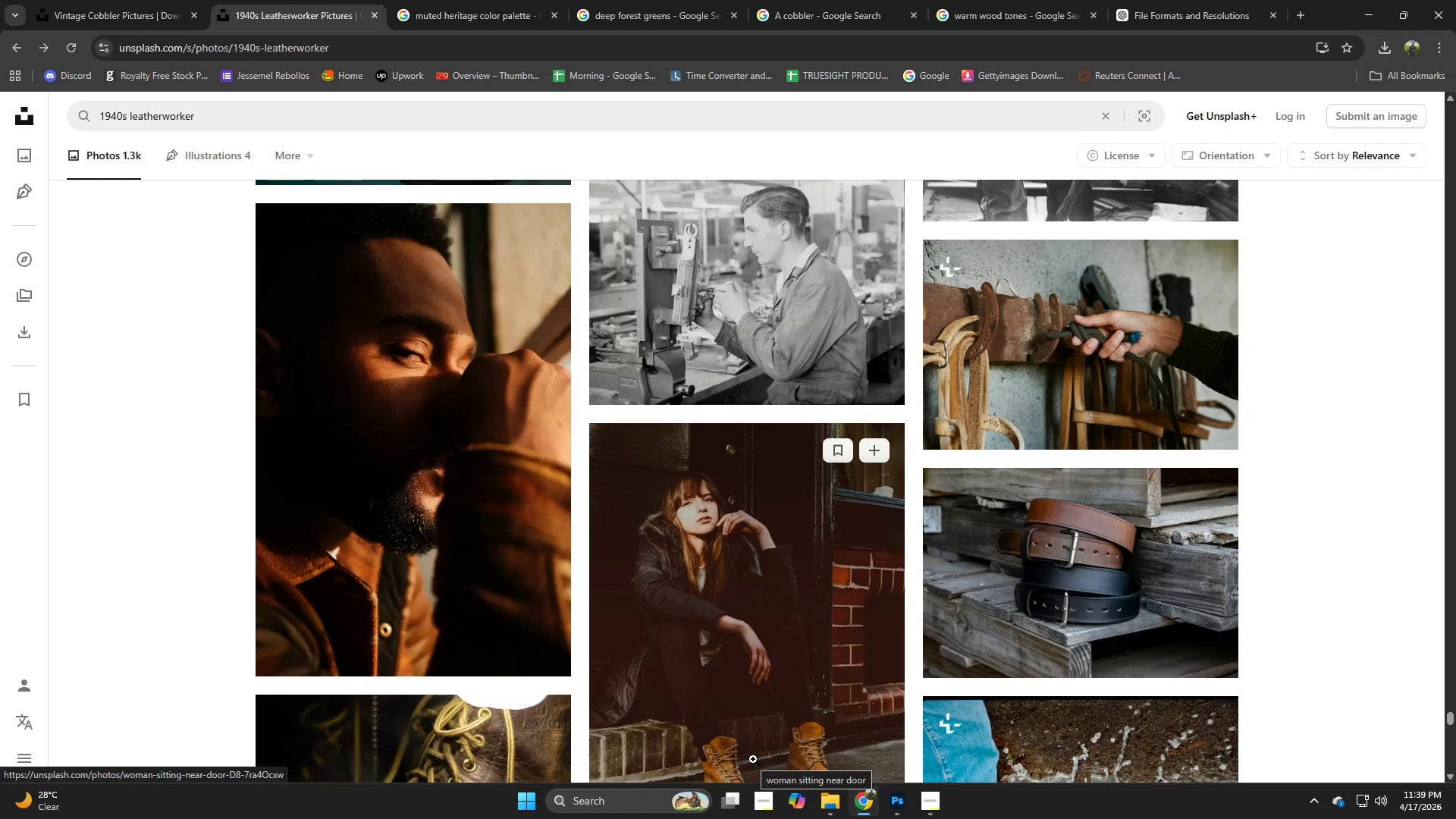 
scroll: coordinate [744, 802], scroll_direction: none, amount: 0.0
 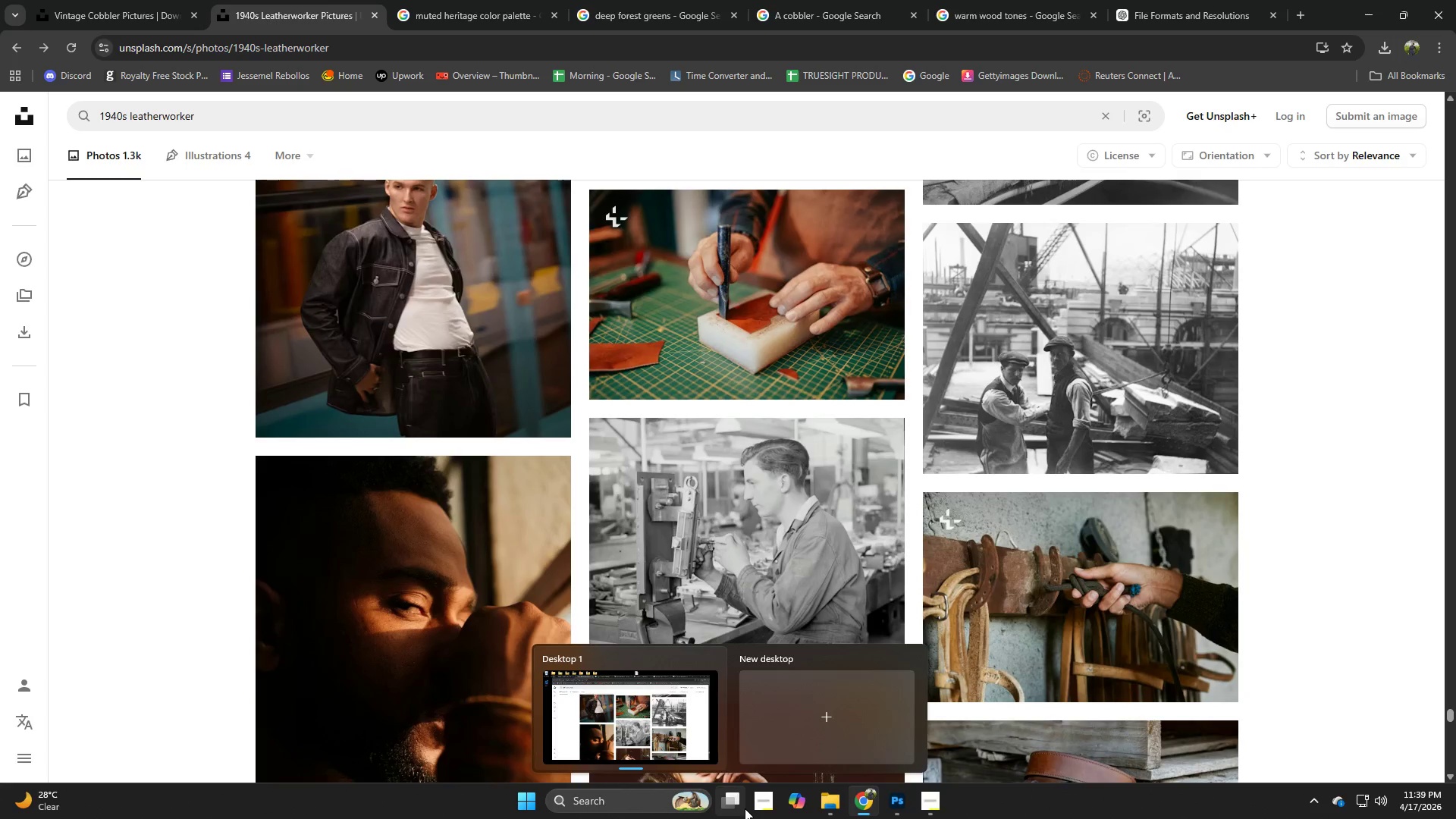 
scroll: coordinate [745, 808], scroll_direction: up, amount: 2.0
 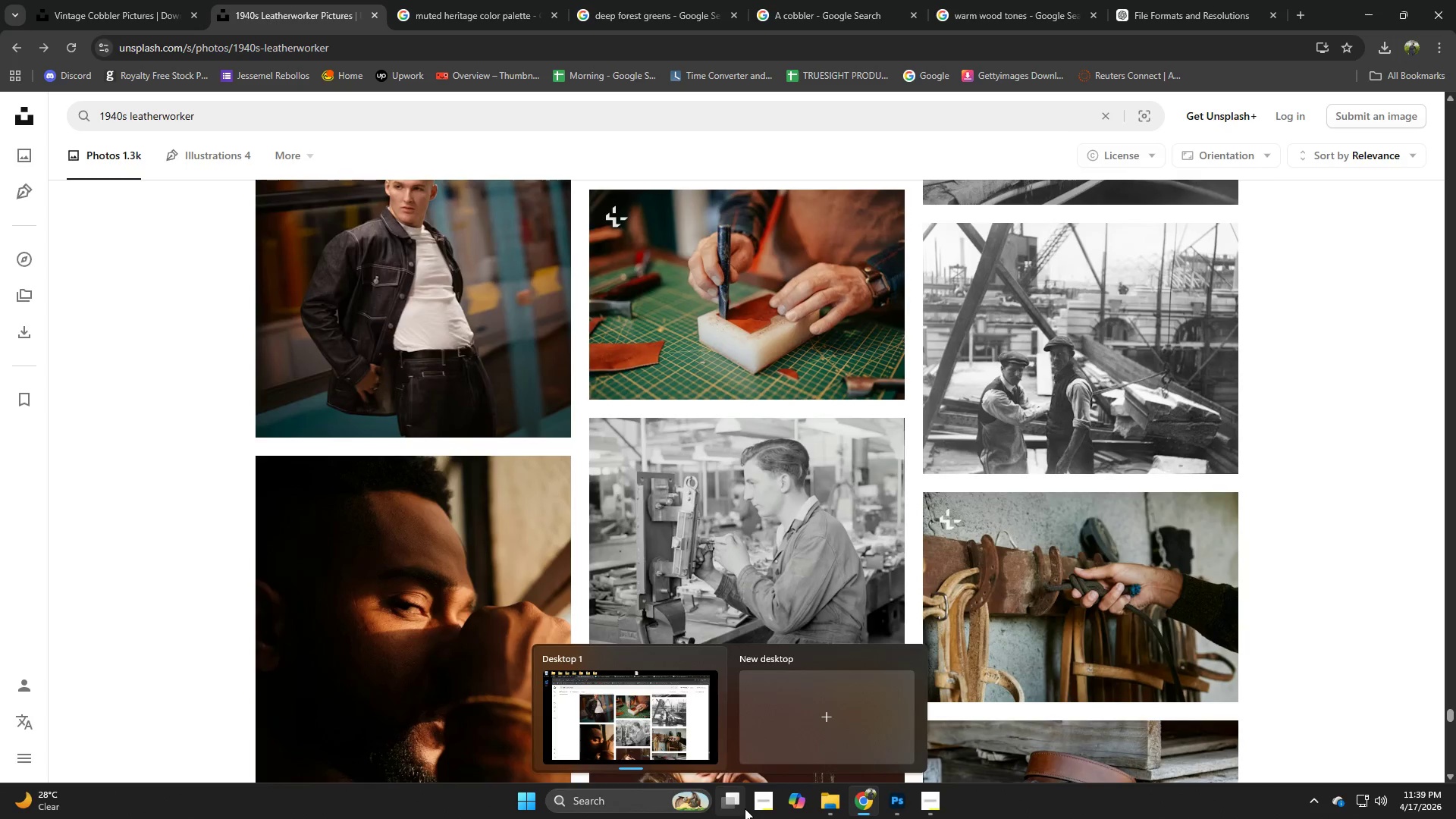 
scroll: coordinate [529, 629], scroll_direction: down, amount: 5.0
 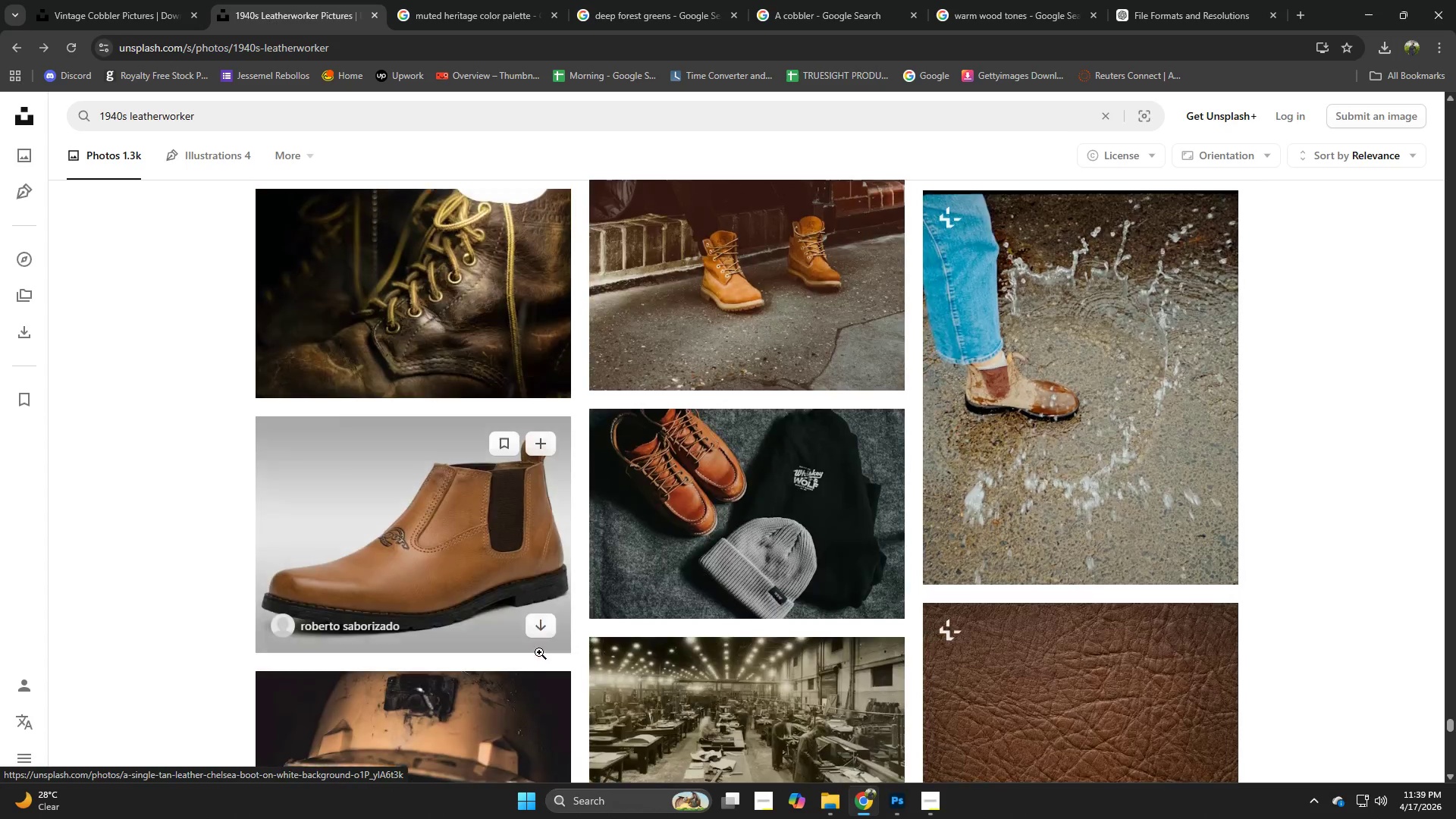 
mouse_move([554, 629])
 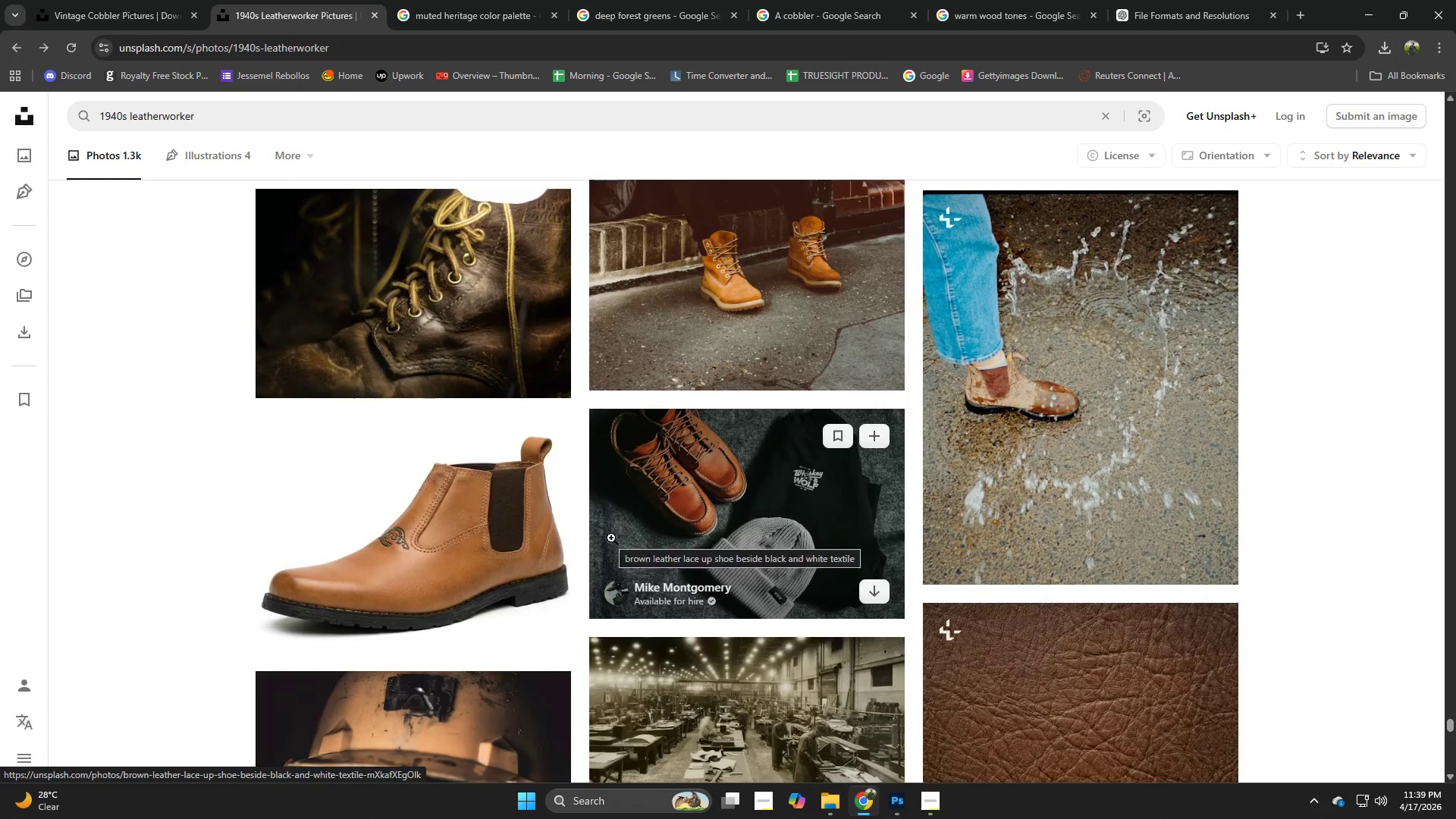 
scroll: coordinate [611, 538], scroll_direction: down, amount: 3.0
 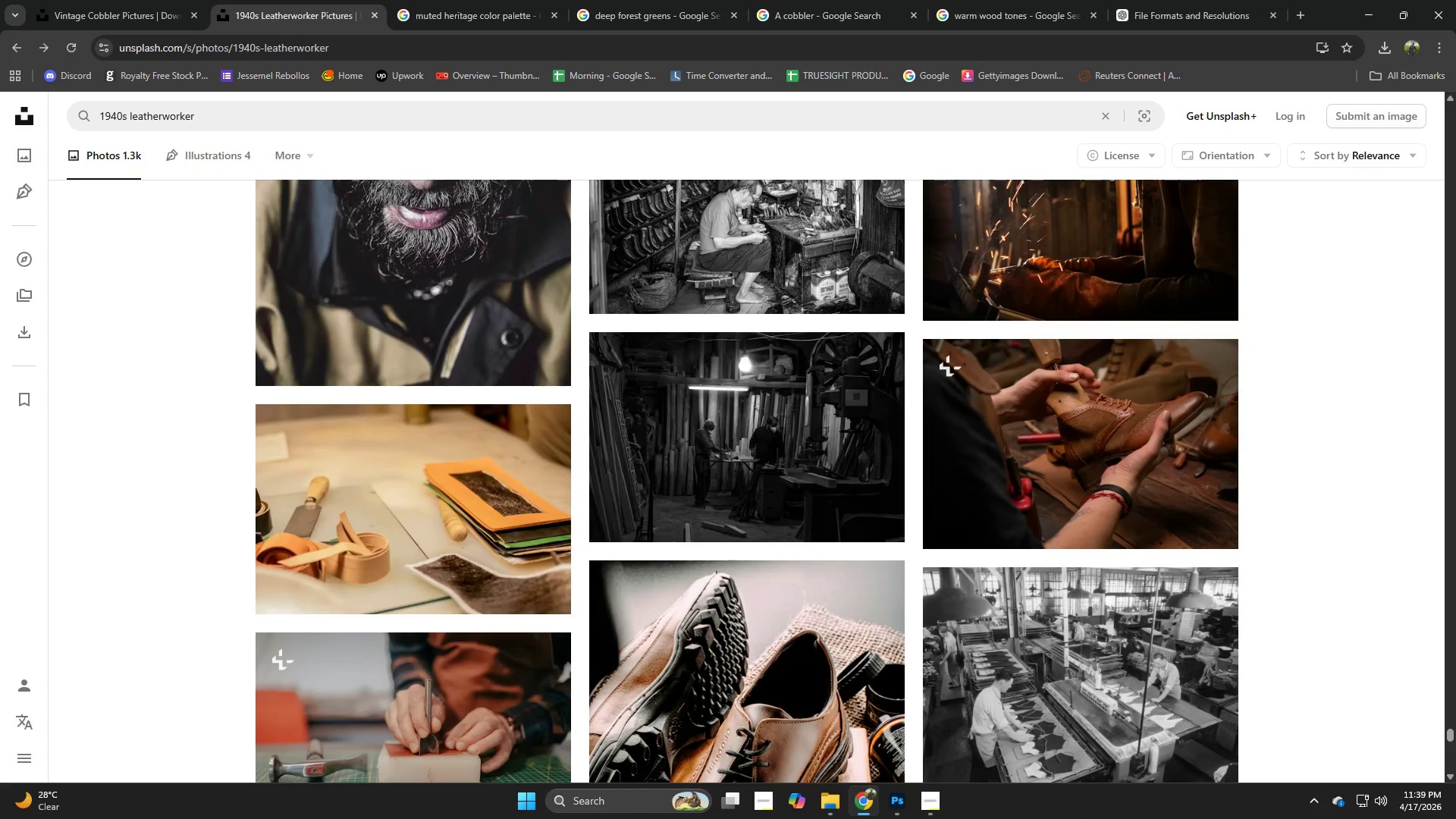 
left_click([777, 225])
 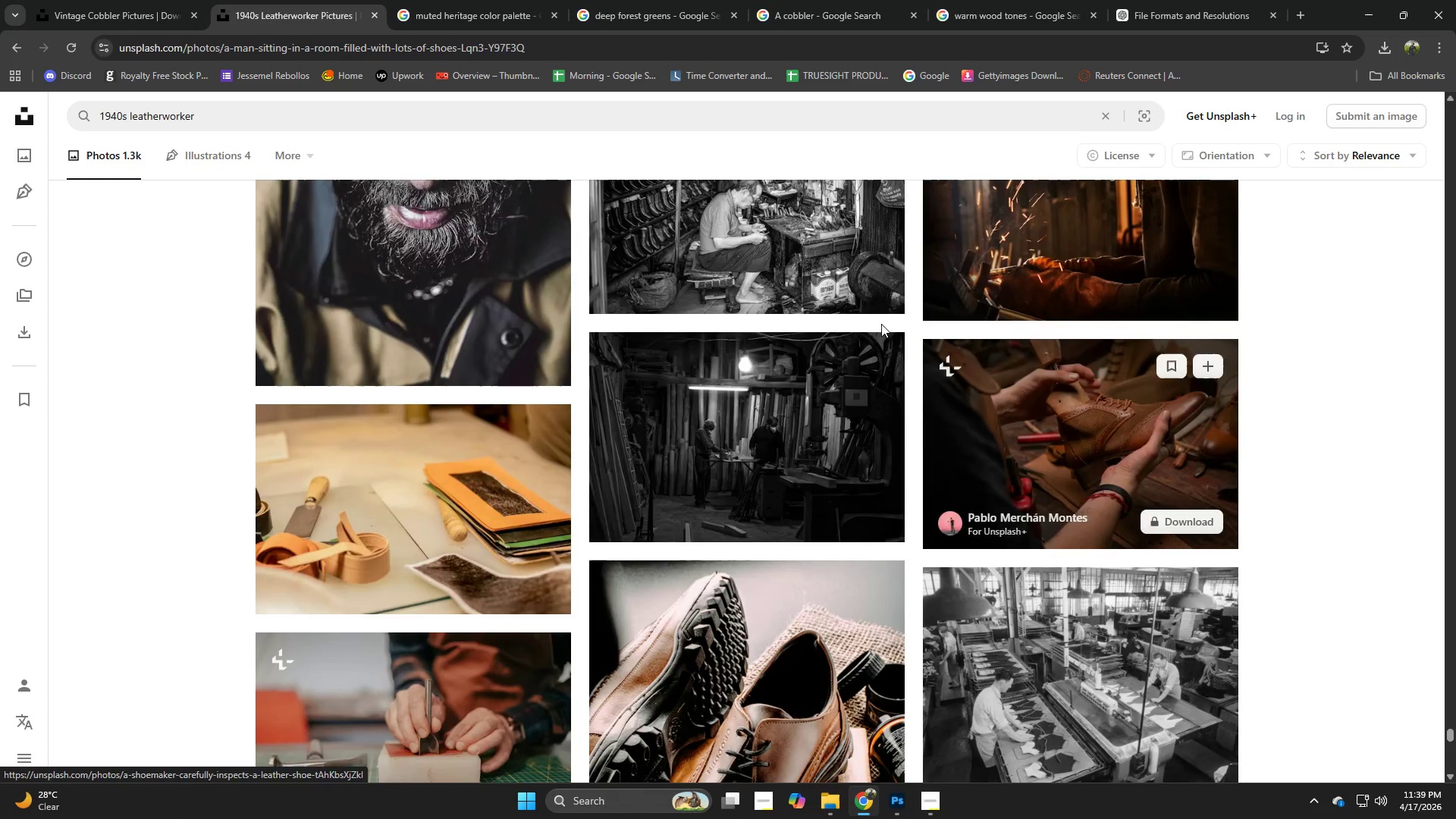 
left_click([800, 238])
 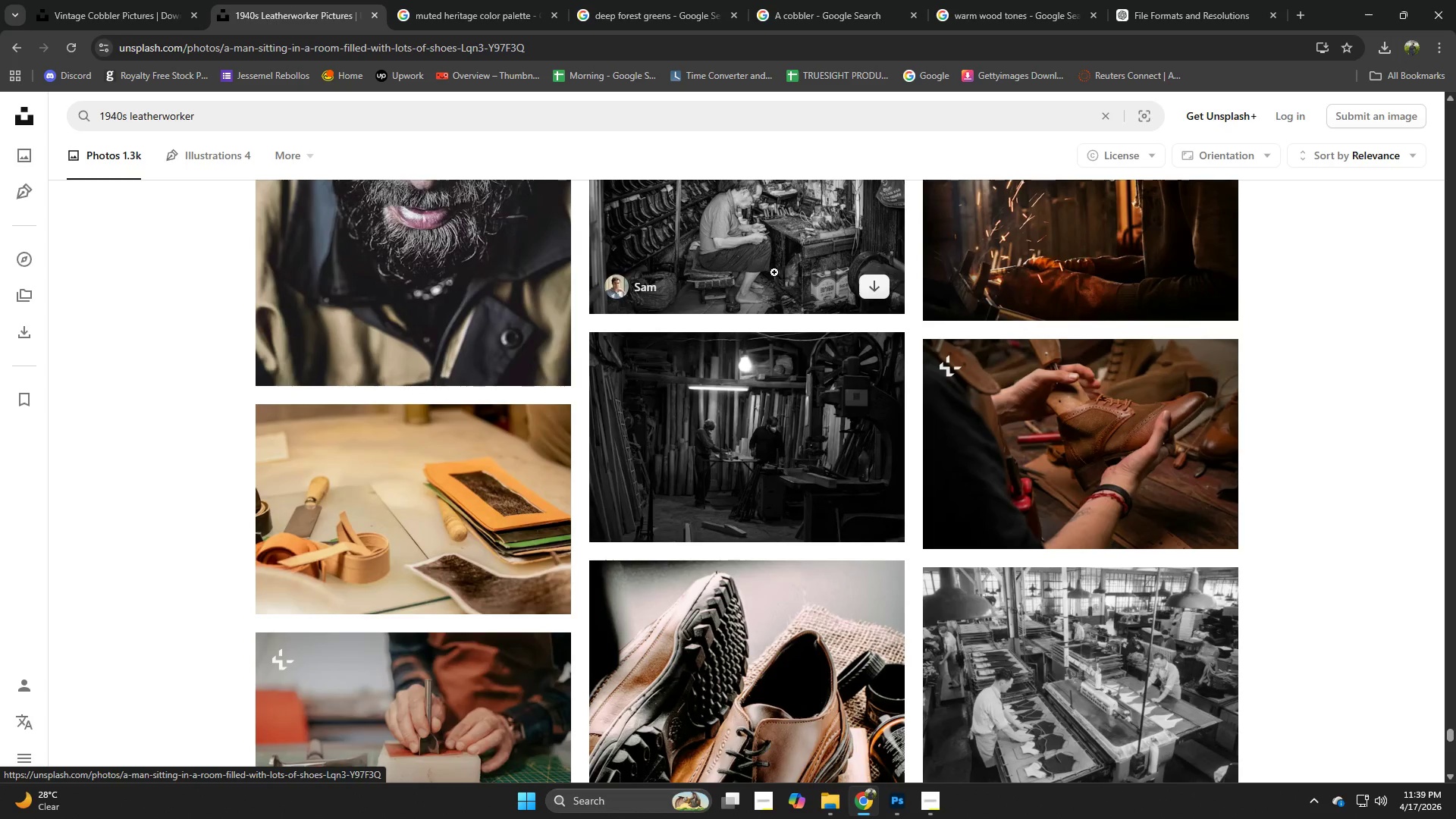 
left_click([772, 249])
 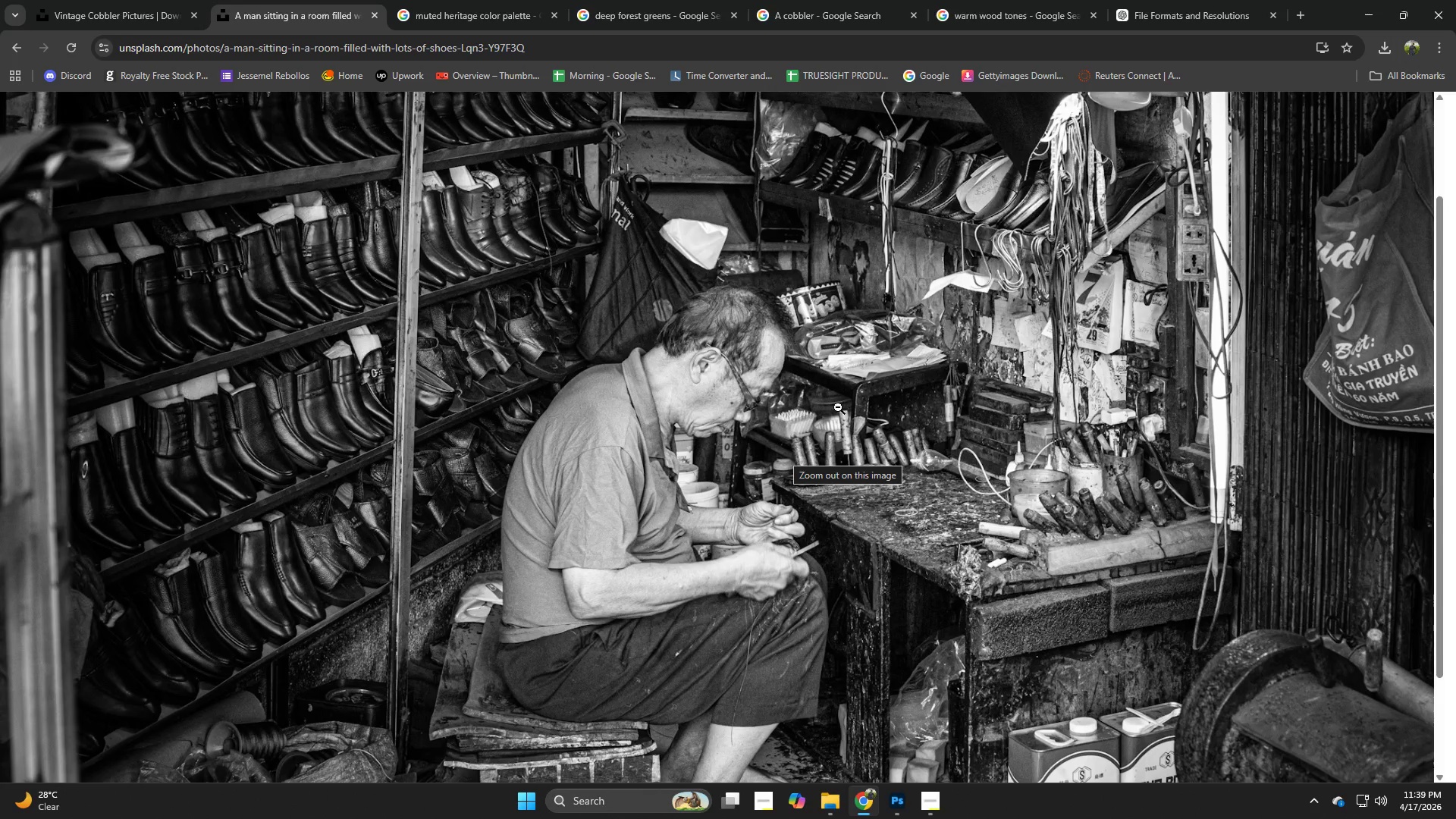 
wait(8.81)
 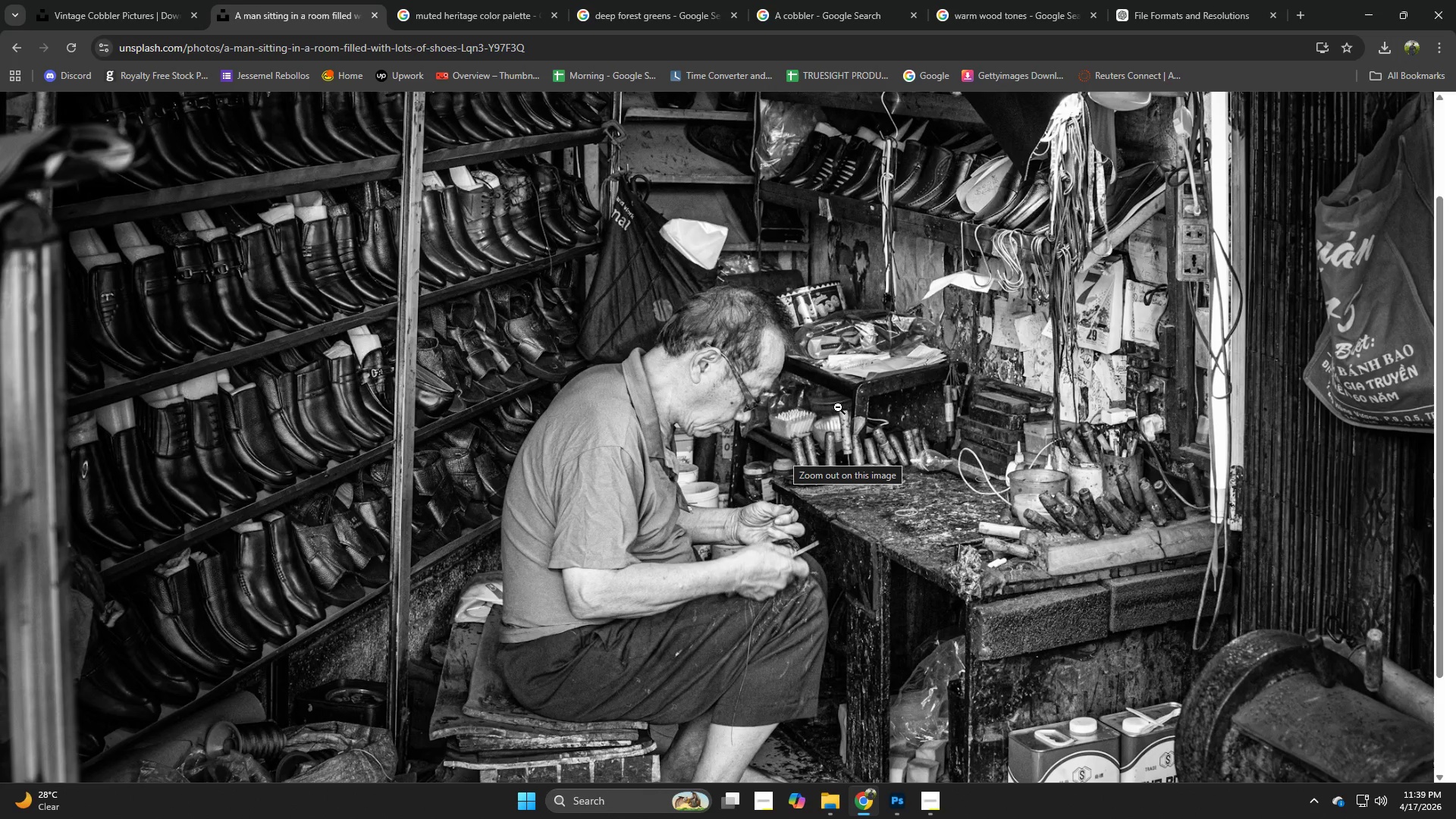 
left_click([711, 372])
 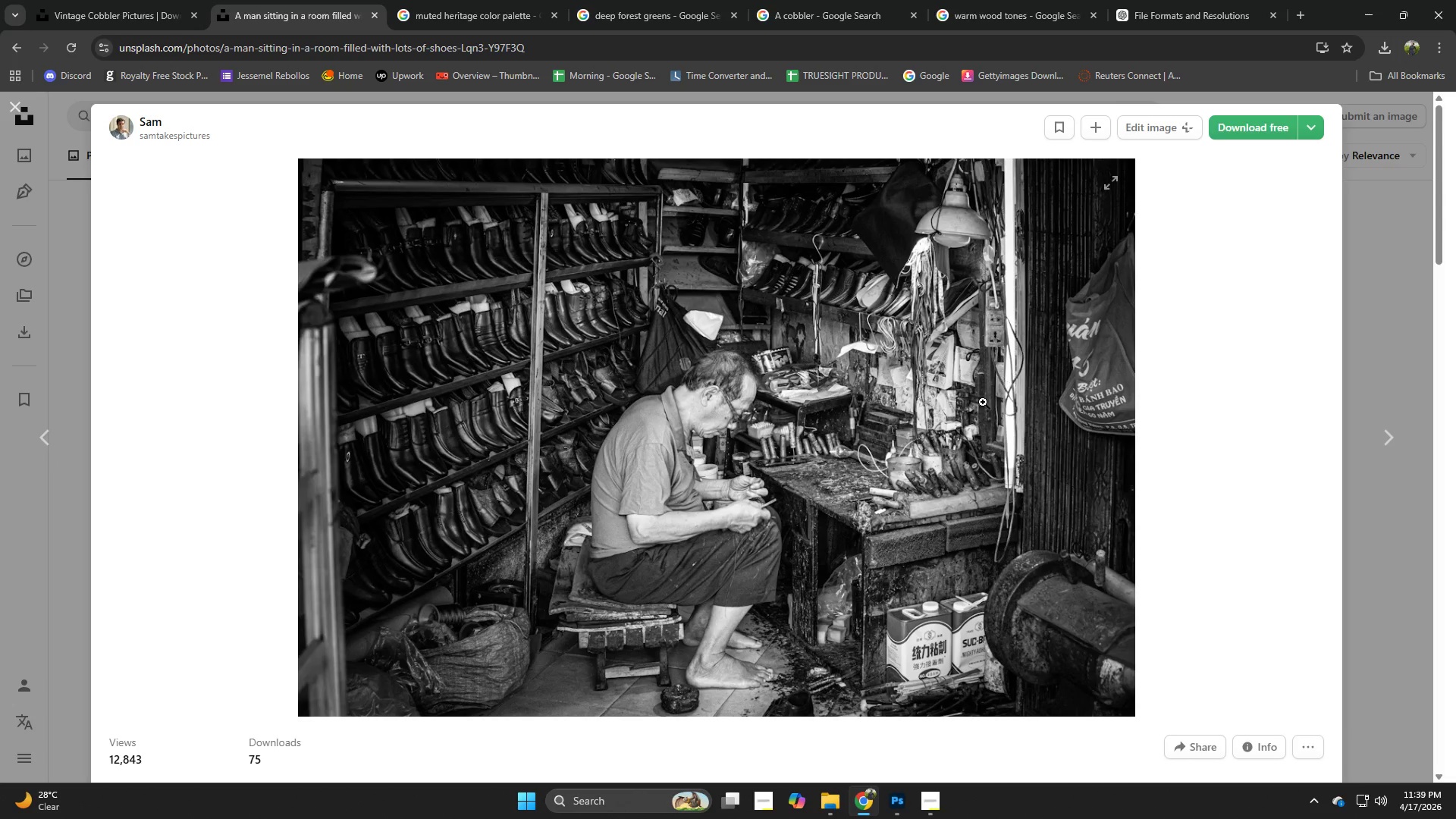 
left_click([1272, 132])
 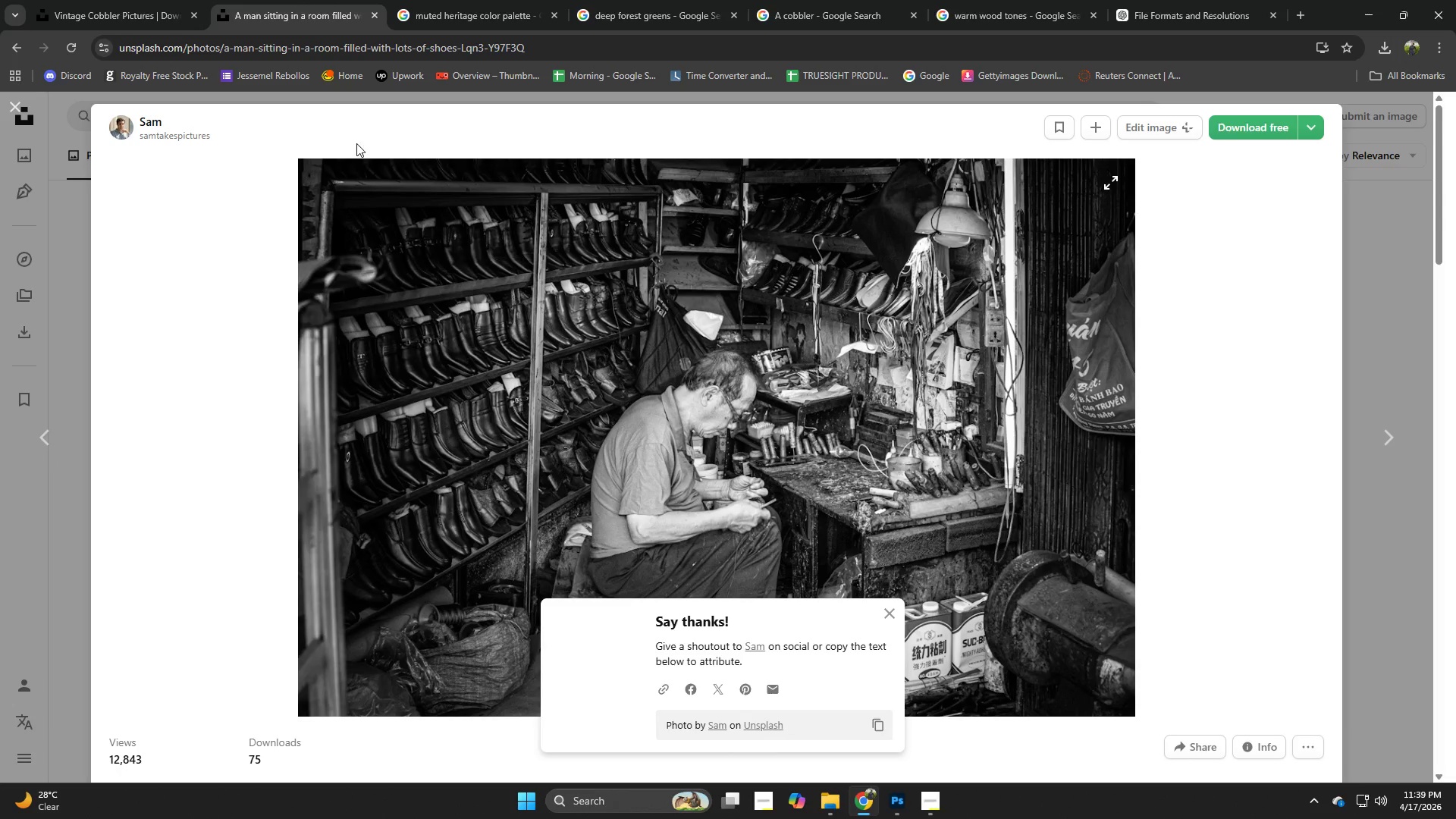 
left_click([119, 0])
 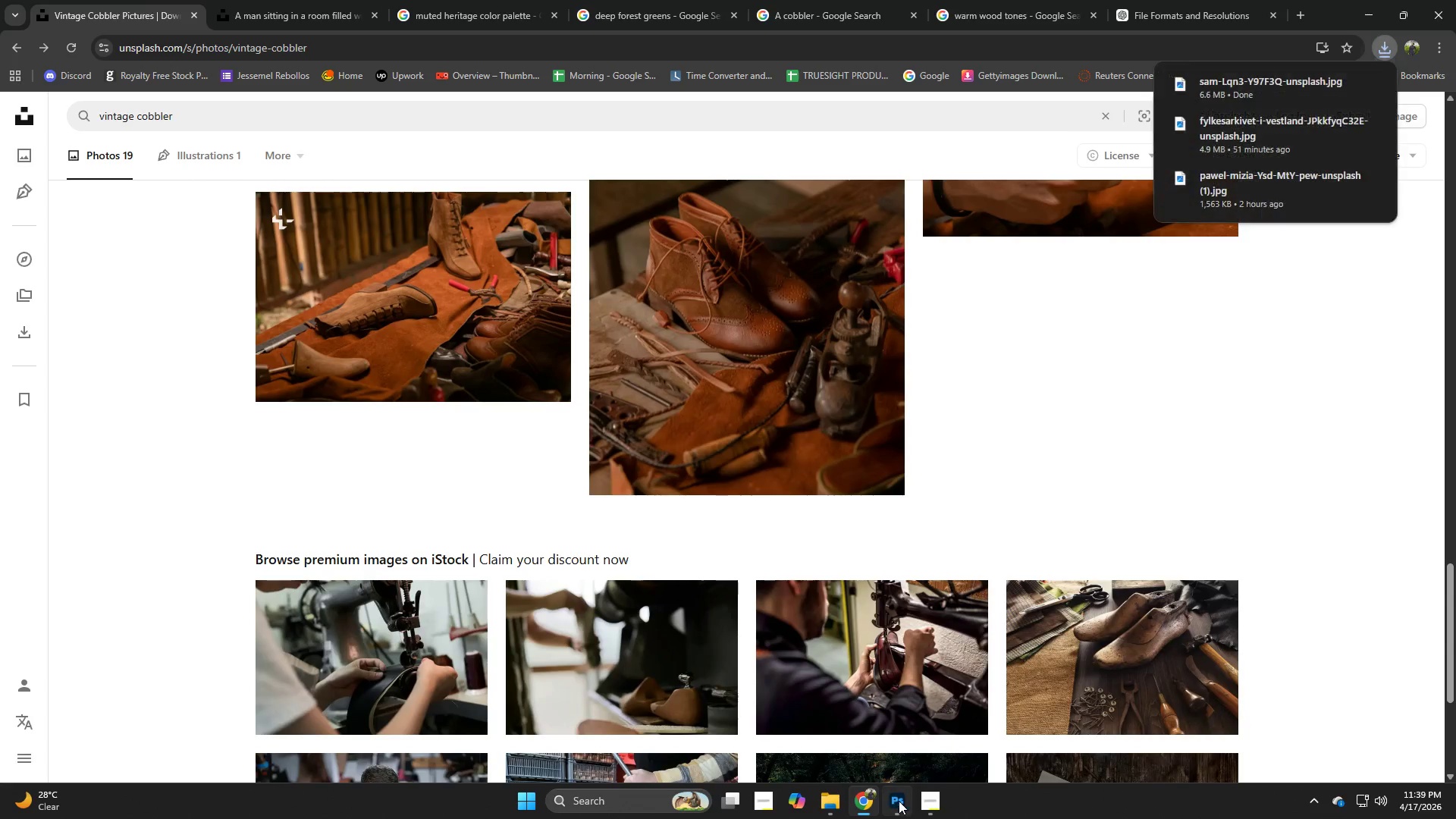 
left_click([928, 808])